 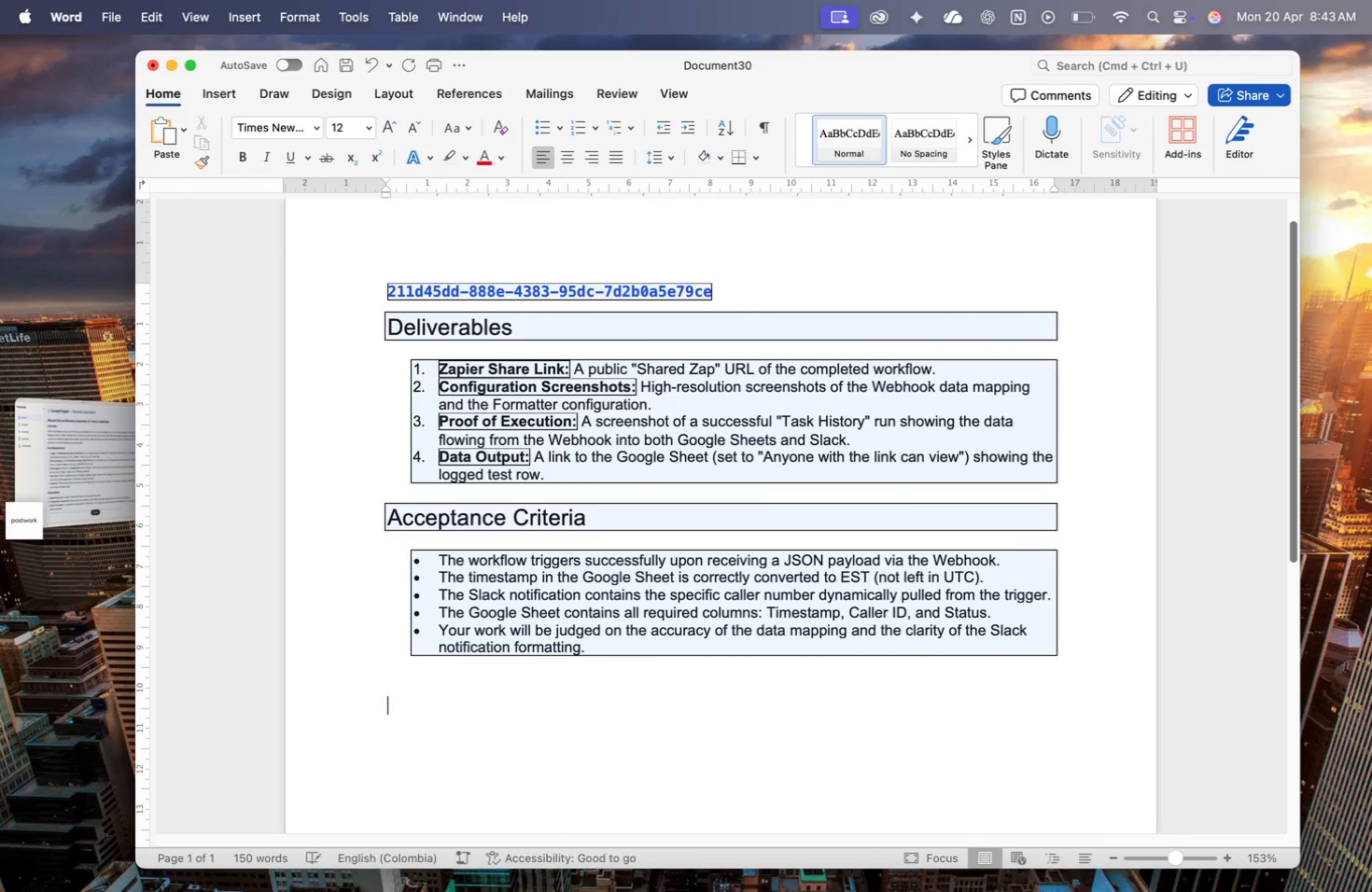 
type(shhees)
key(Backspace)
key(Backspace)
key(Backspace)
key(Backspace)
type(eets:)
 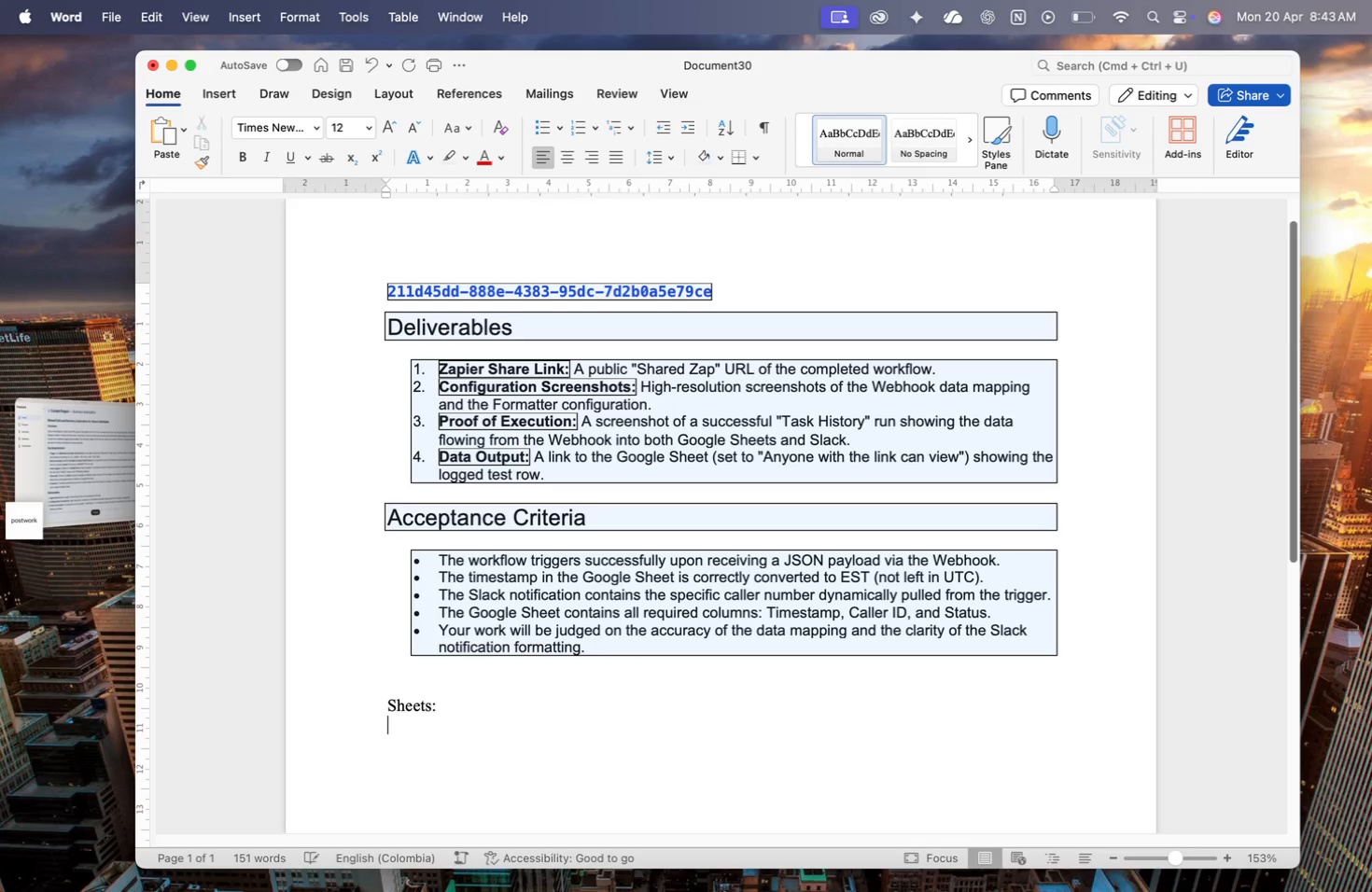 
key(Shift+Enter)
 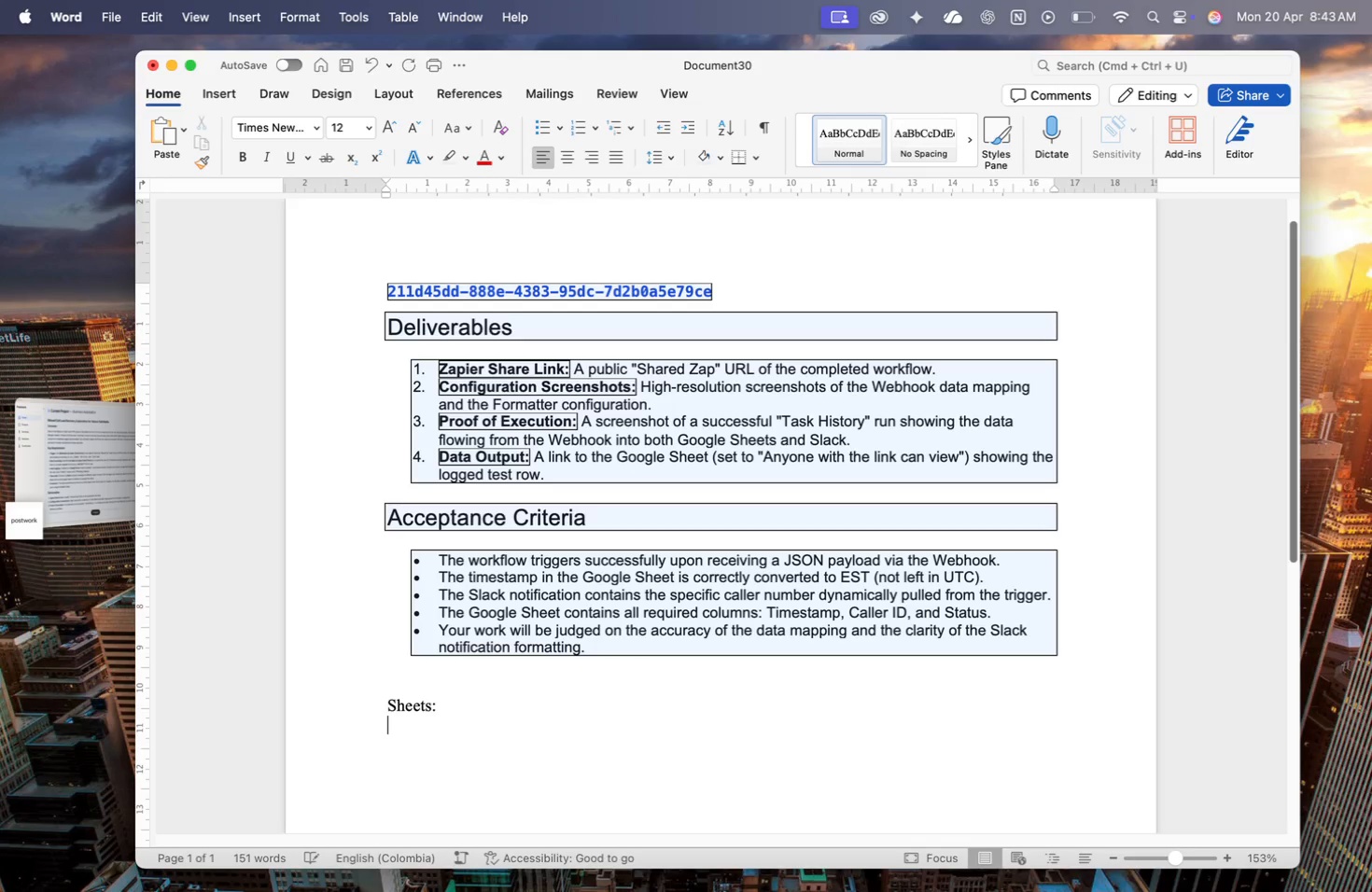 
key(Meta+CommandLeft)
 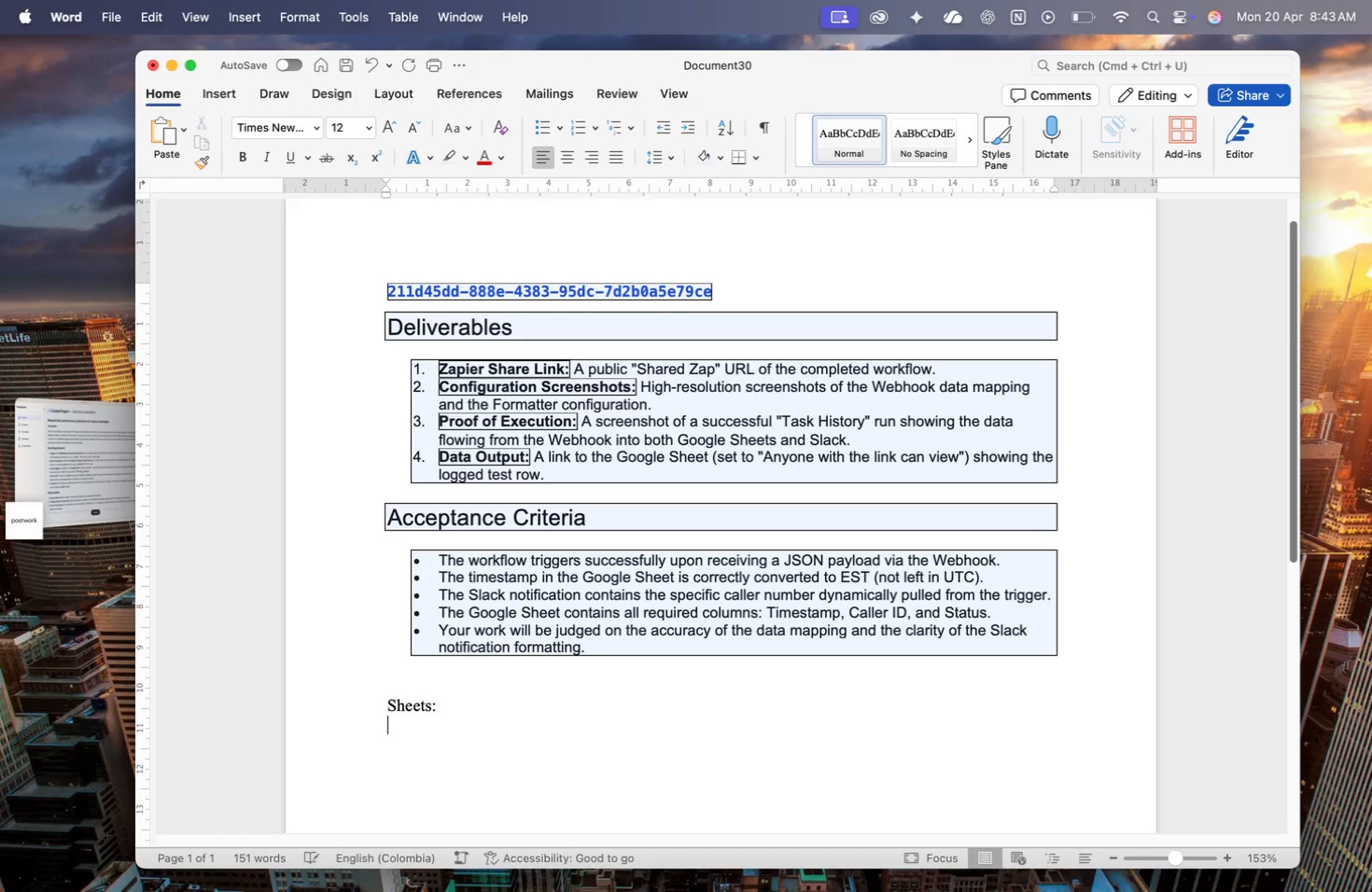 
key(Meta+V)
 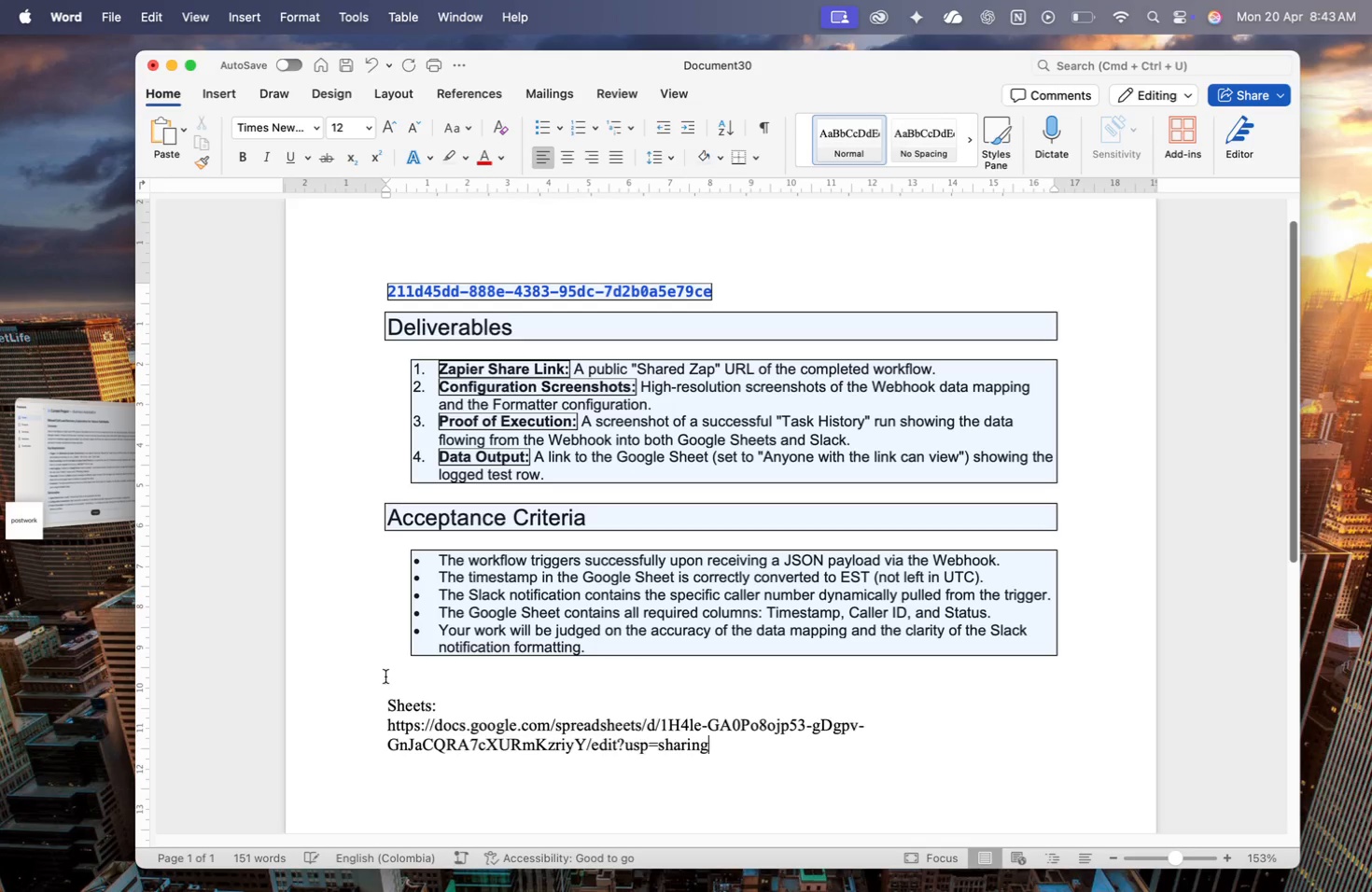 
key(Enter)
 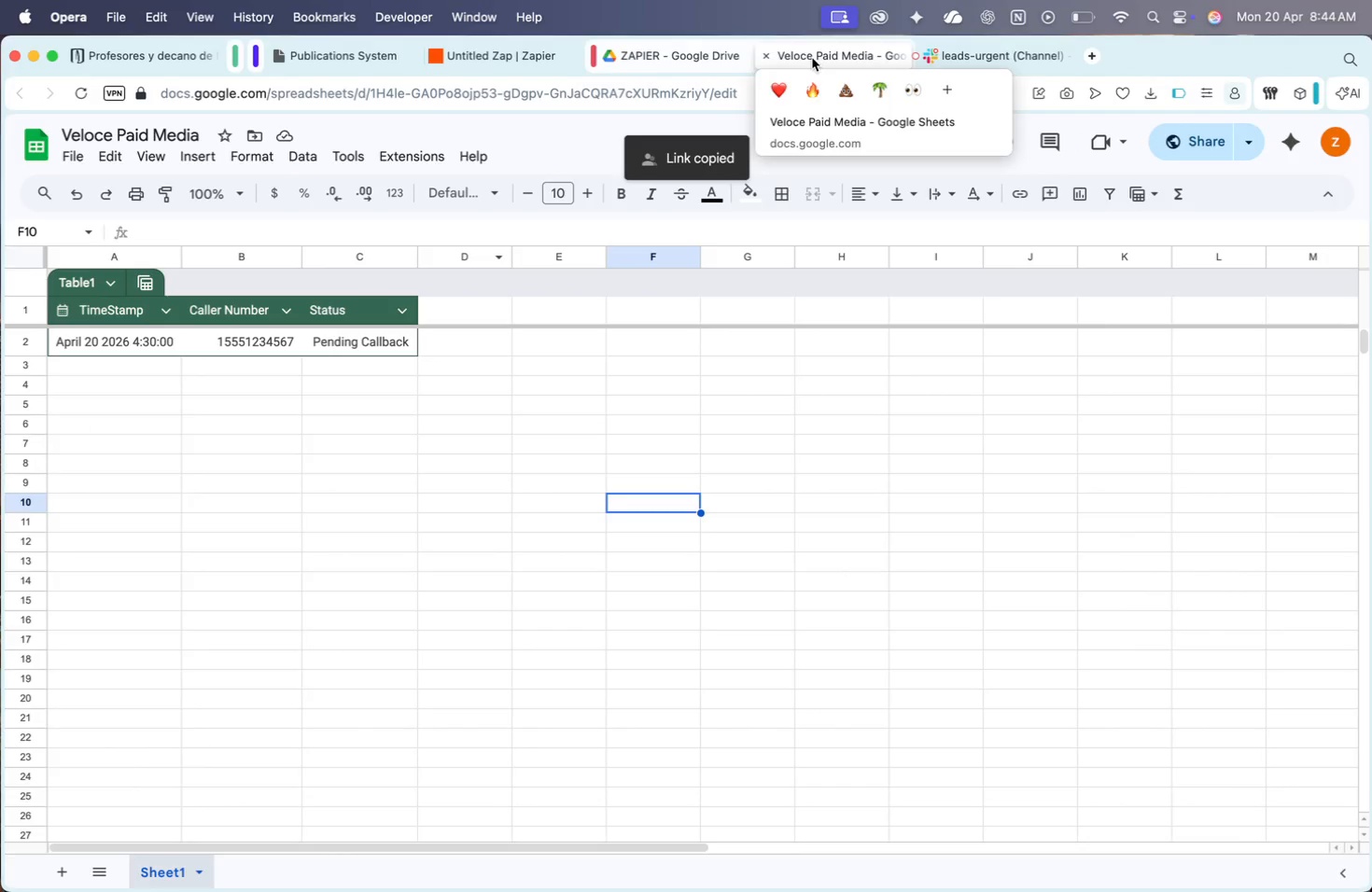 
left_click([980, 47])
 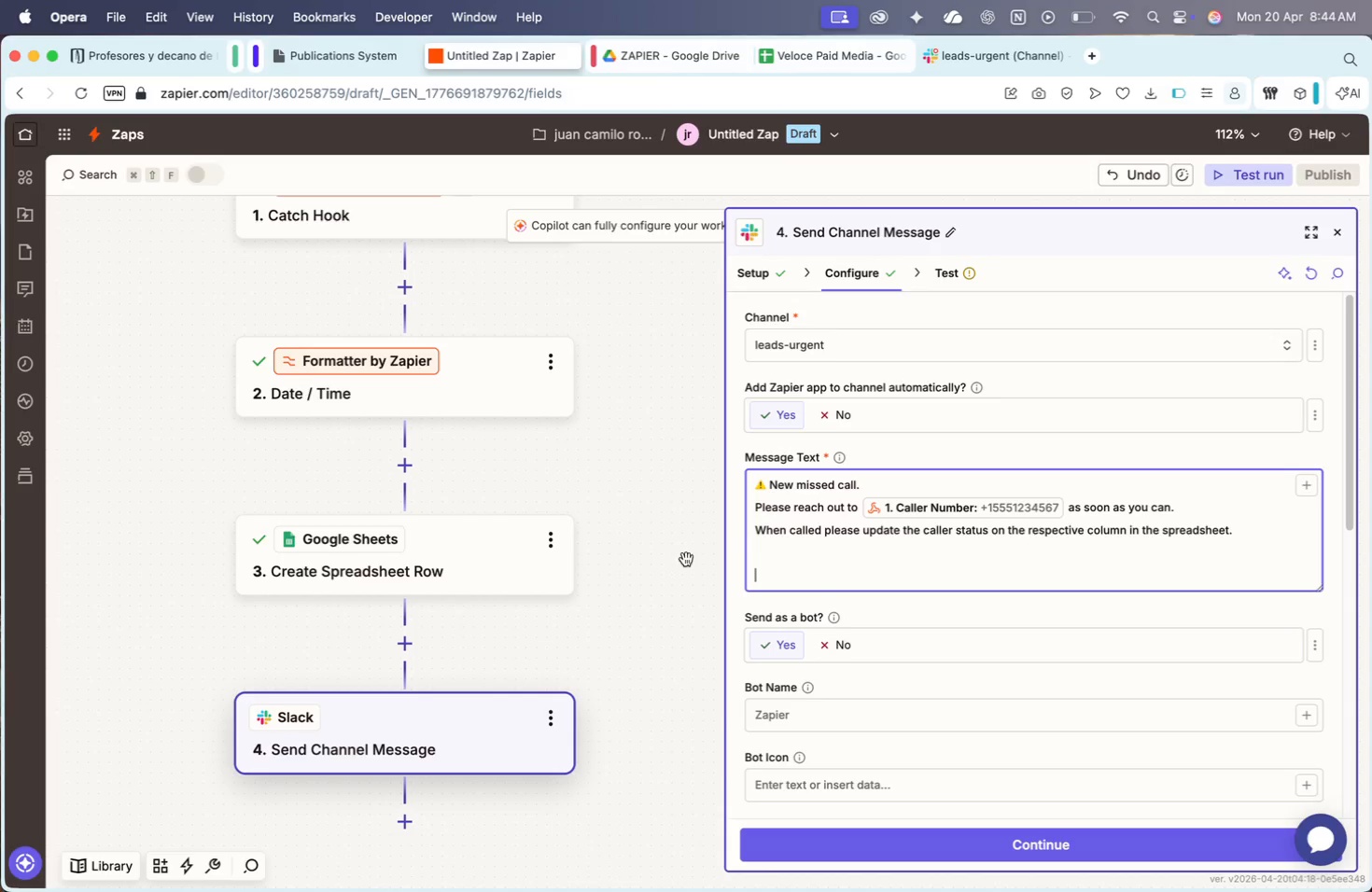 
key(Meta+CommandLeft)
 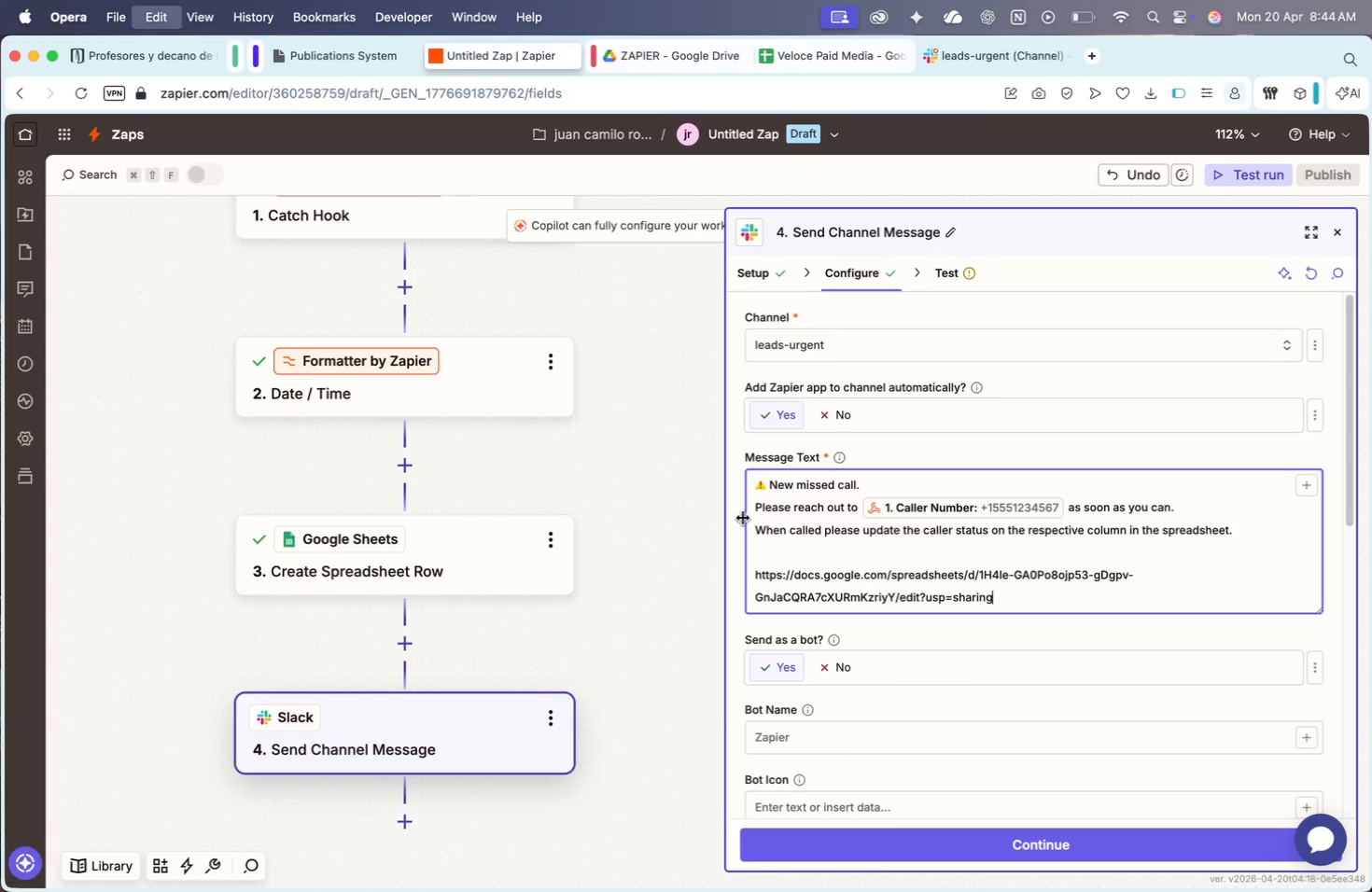 
key(Meta+V)
 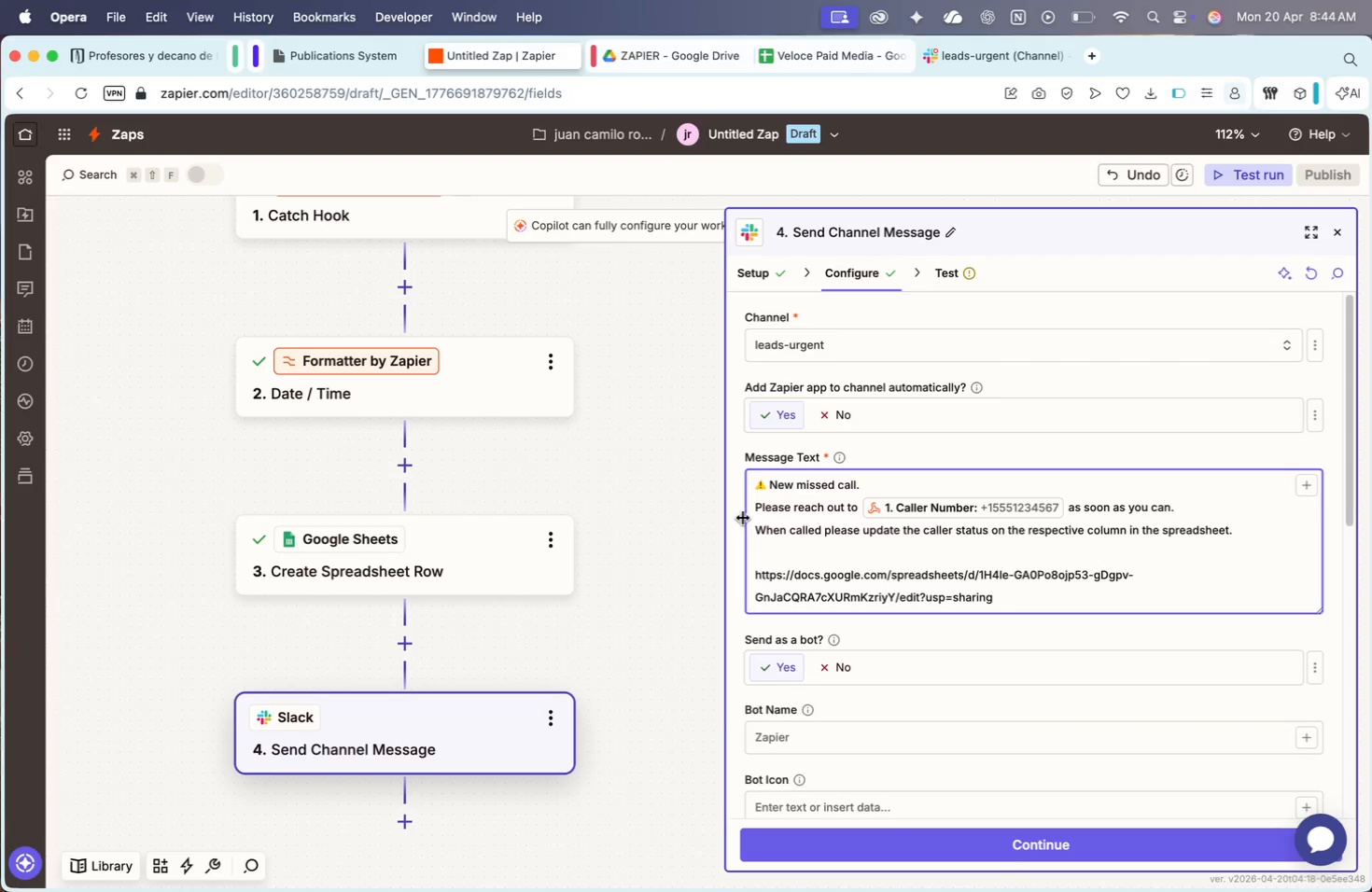 
key(Enter)
 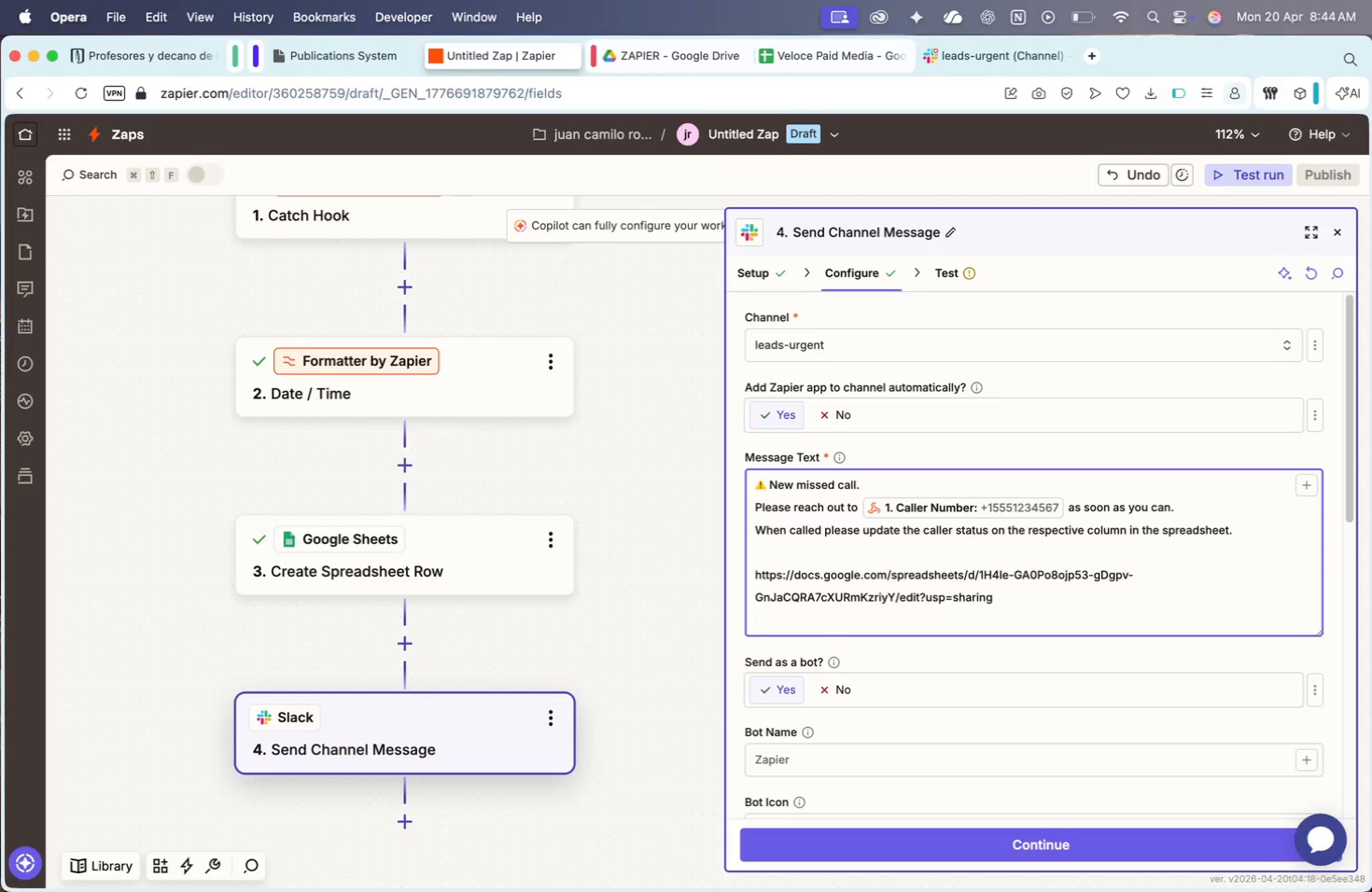 
key(Enter)
 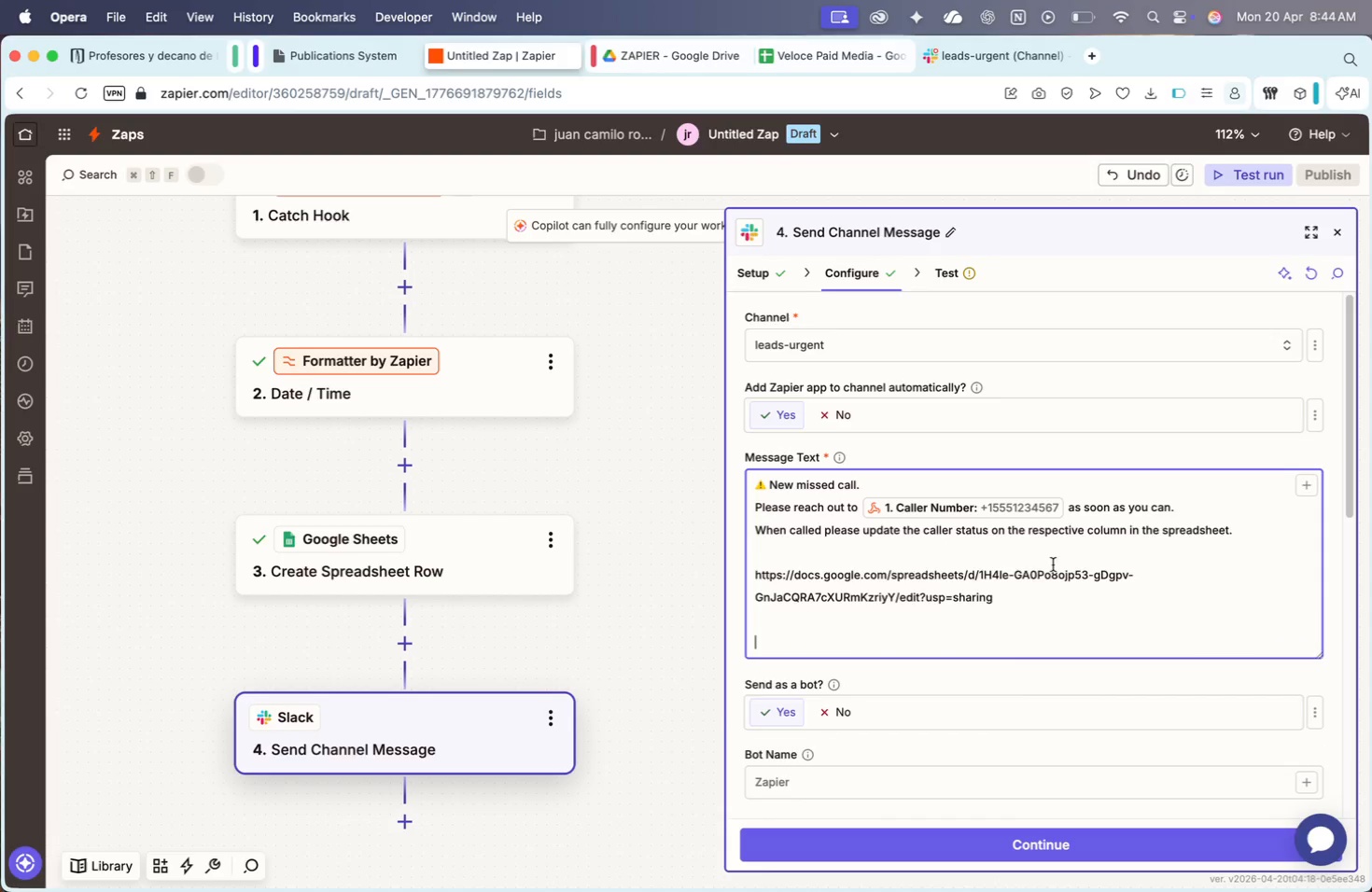 
left_click([957, 551])
 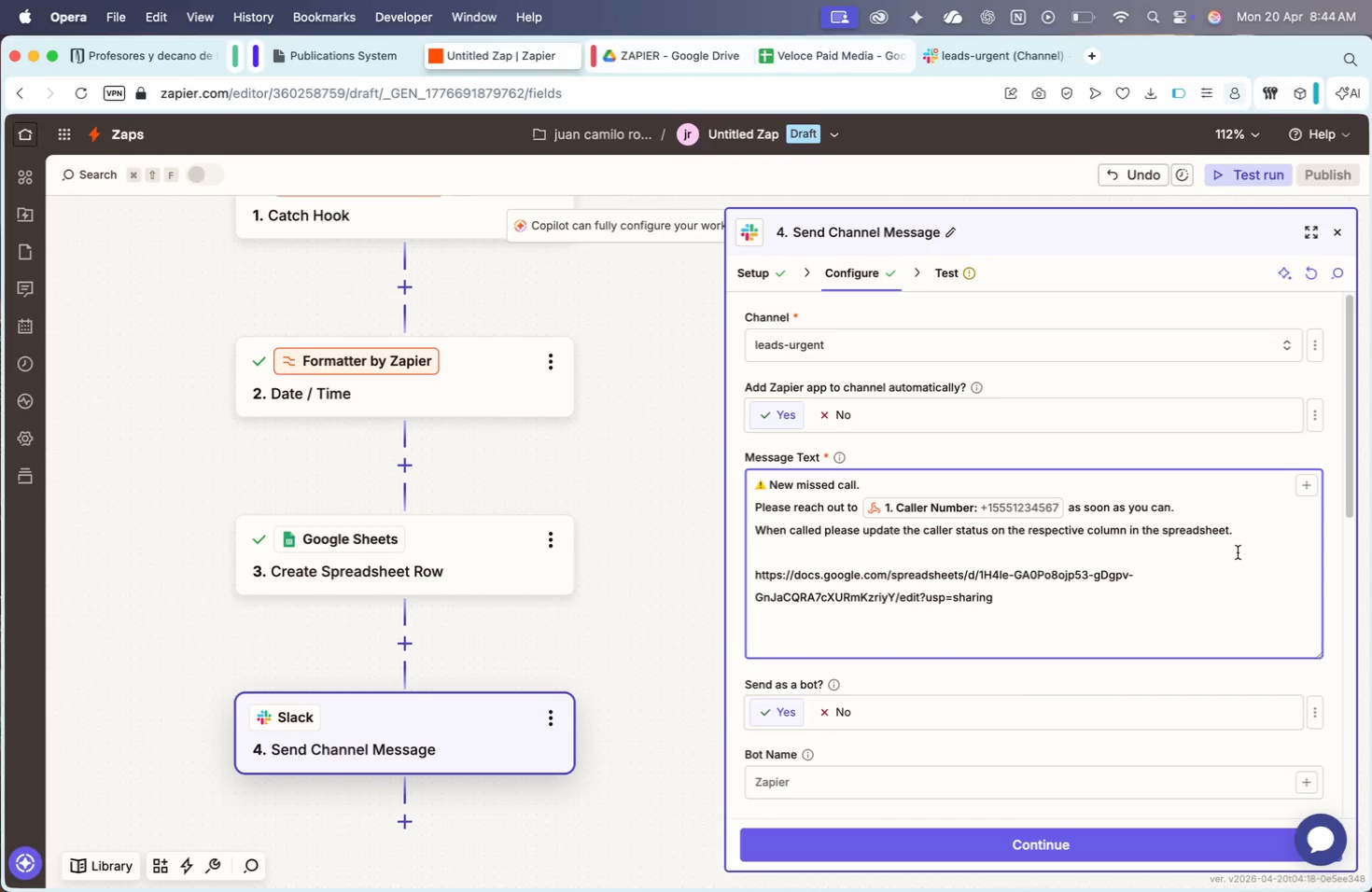 
left_click([1253, 533])
 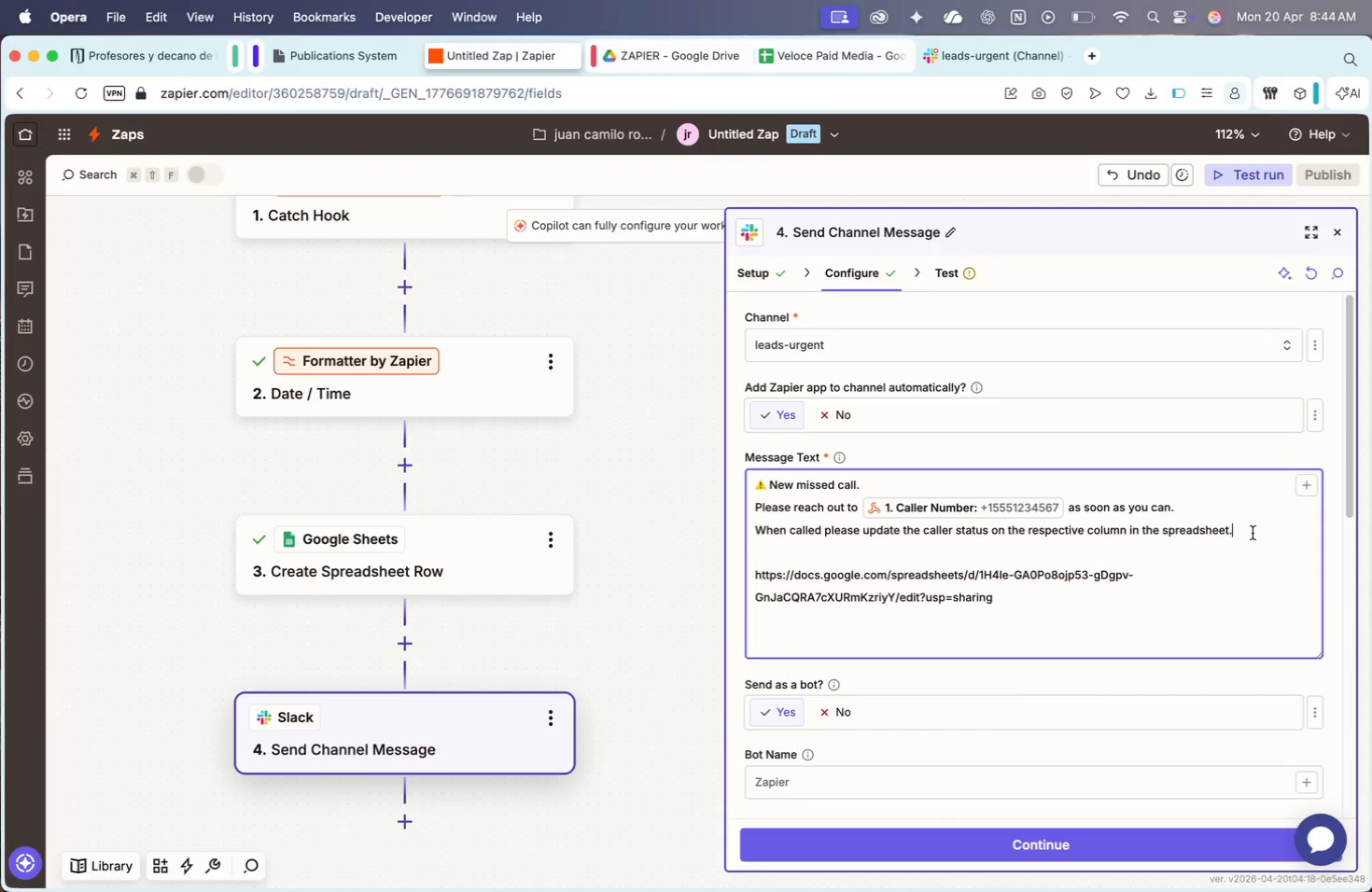 
key(Backspace)
 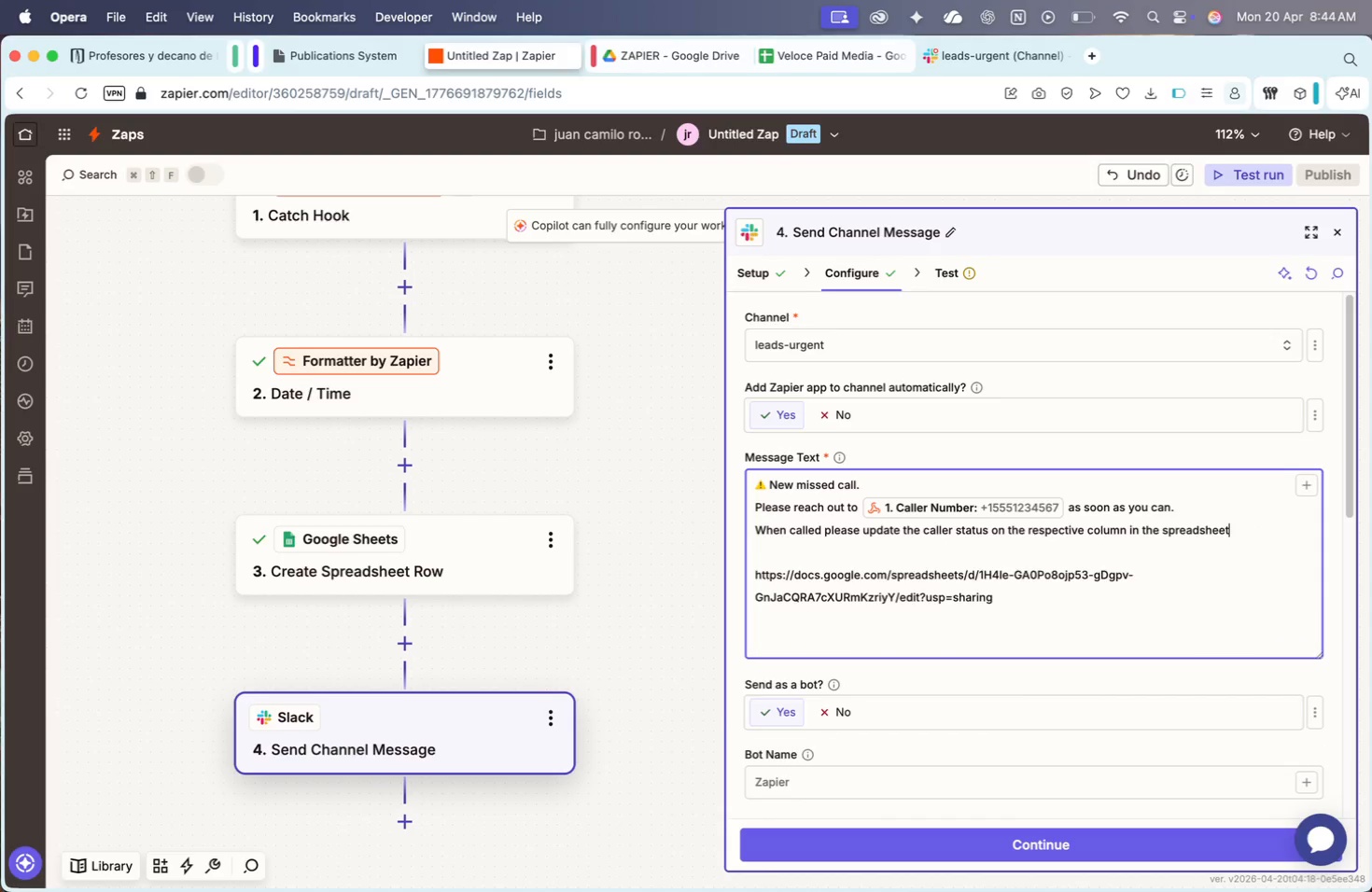 
key(Shift+Semicolon)
 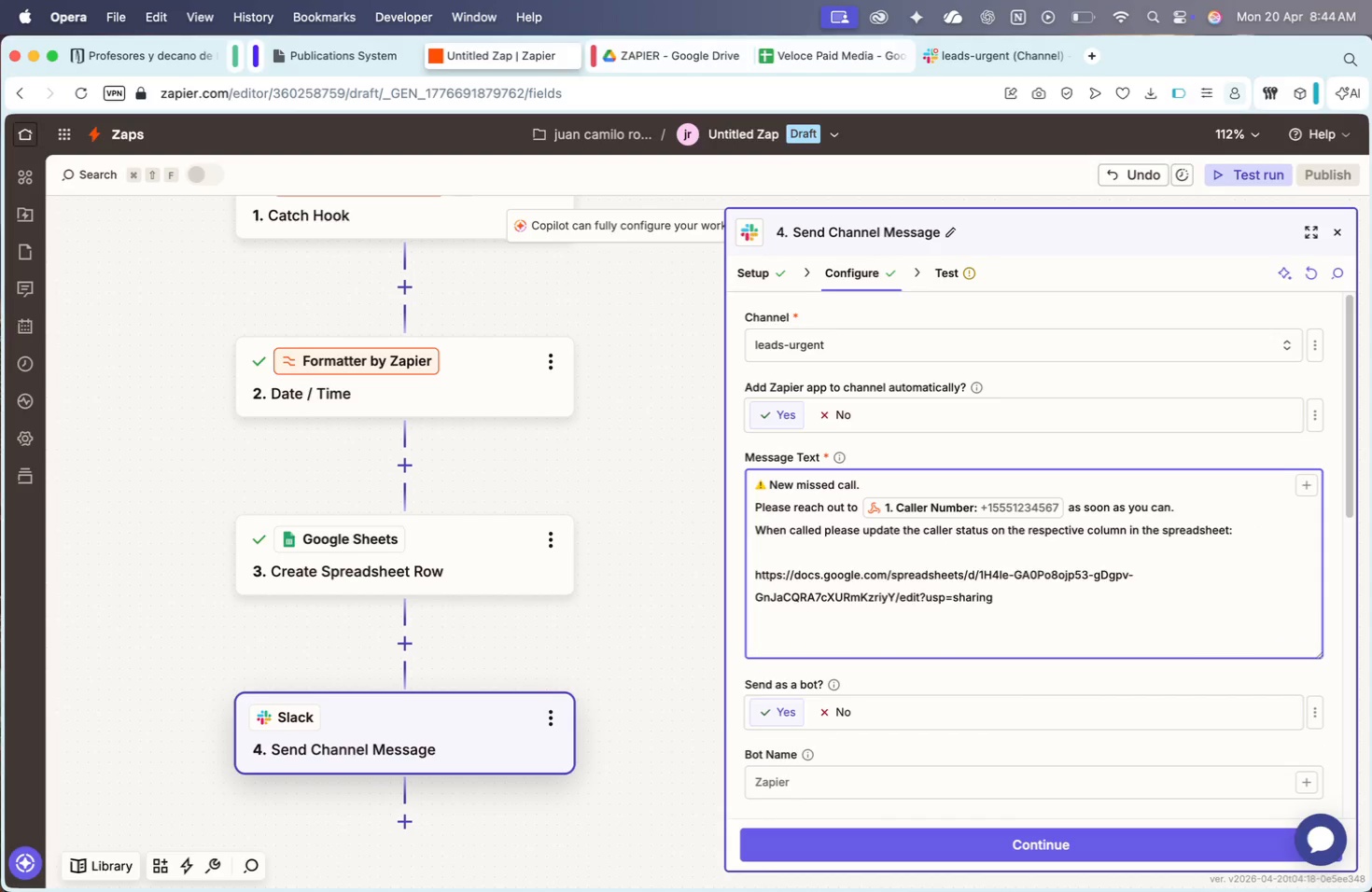 
key(ArrowDown)
 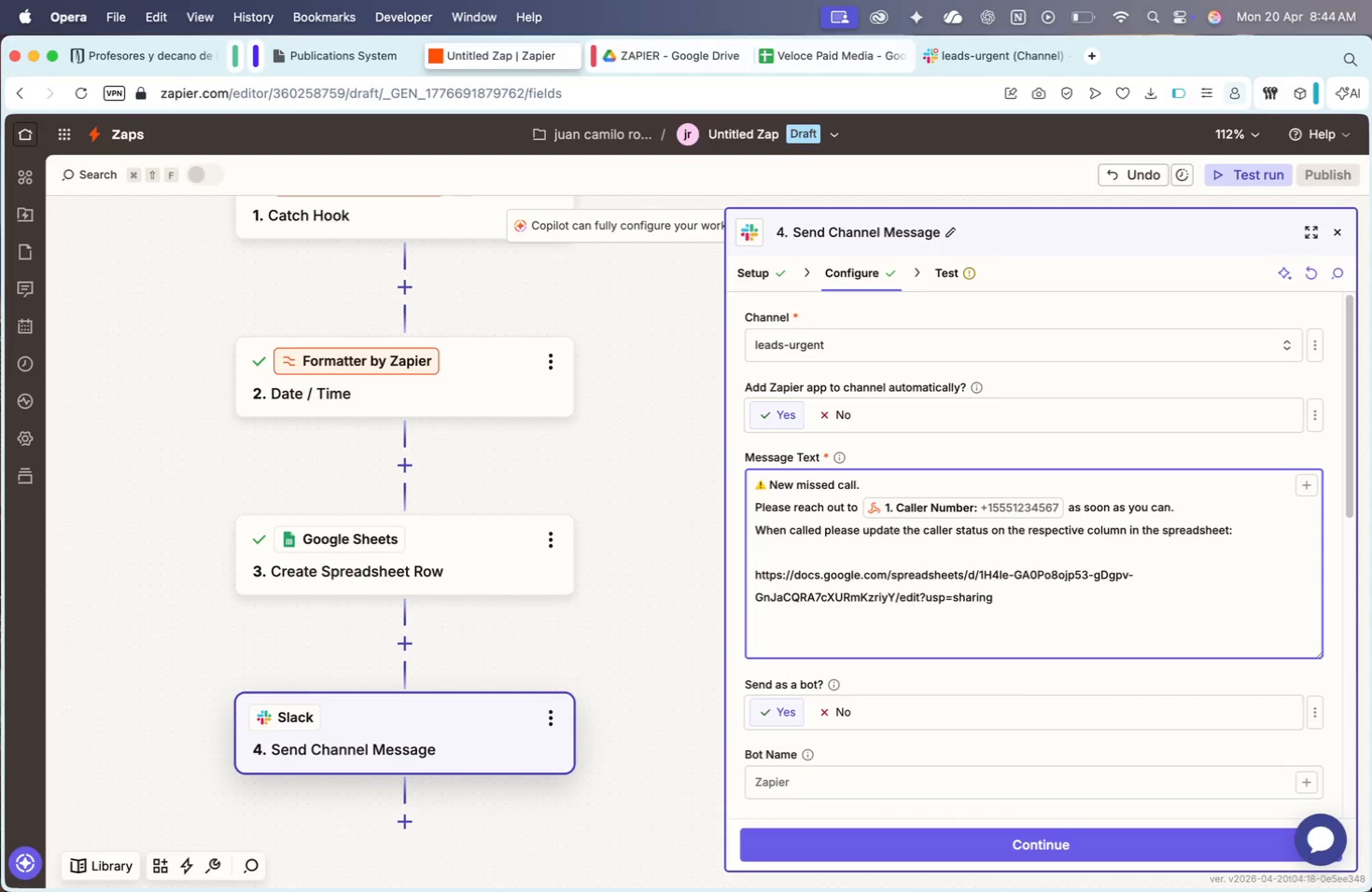 
key(Backspace)
 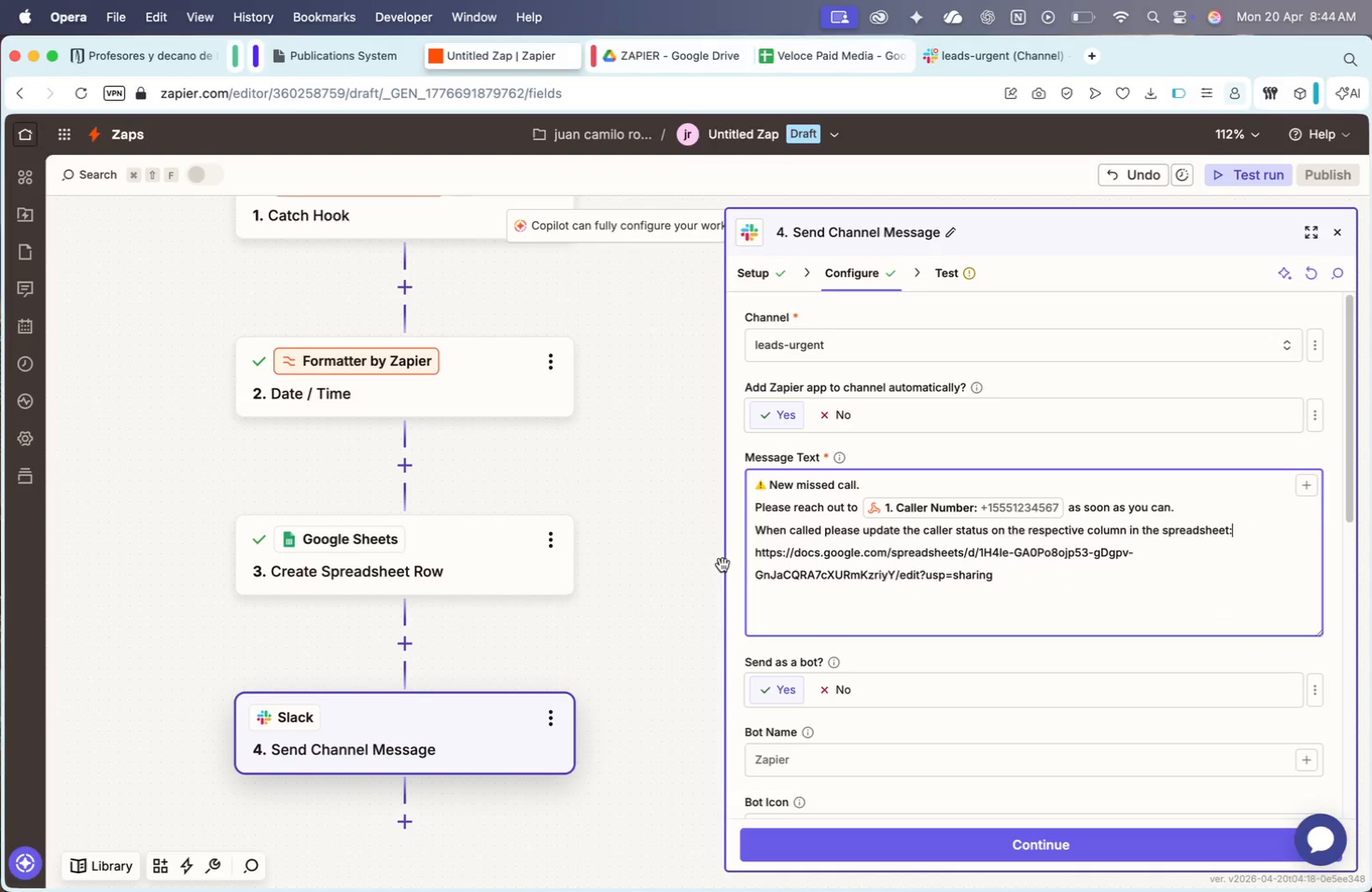 
left_click([756, 556])
 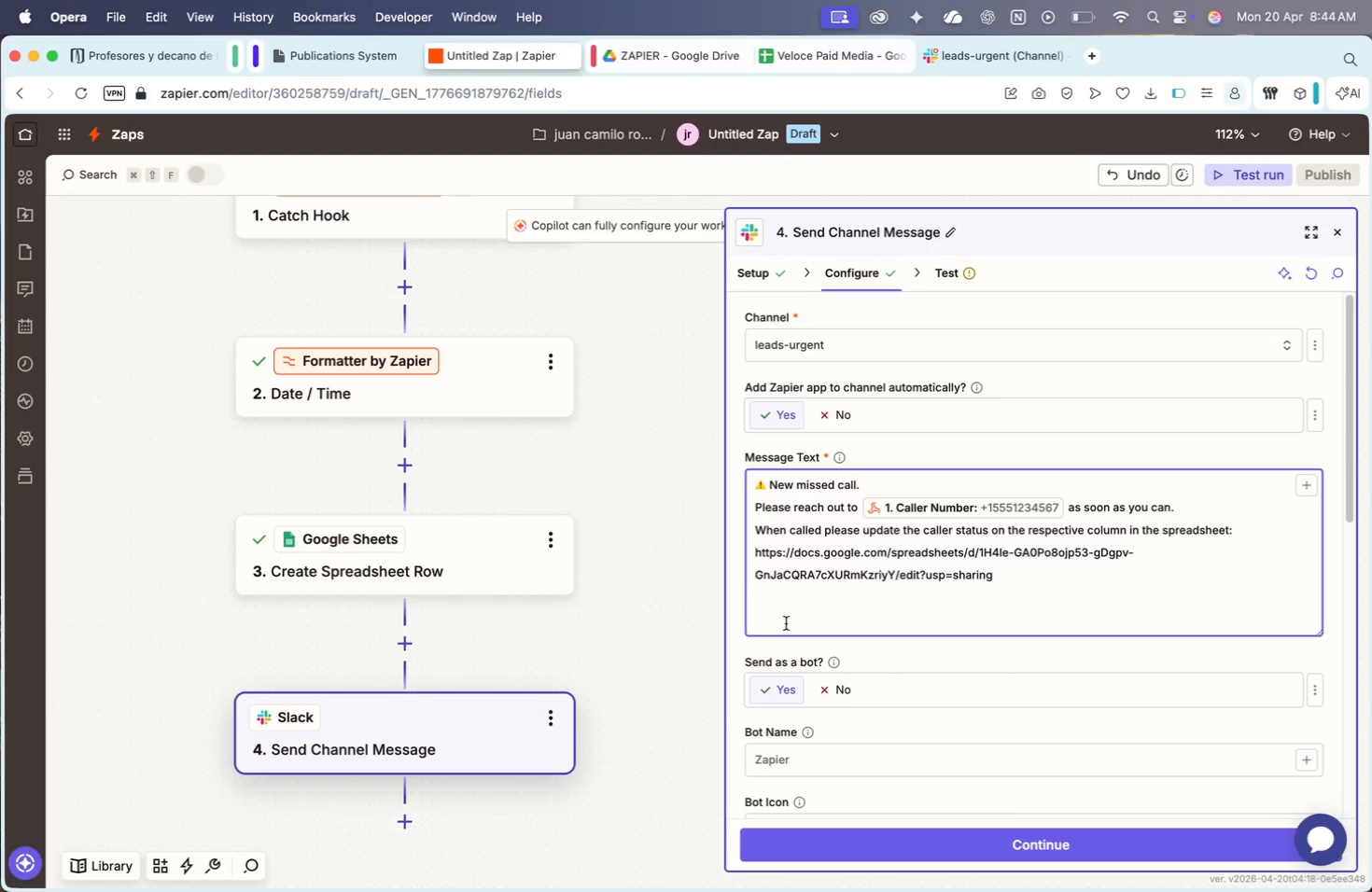 
key(Minus)
 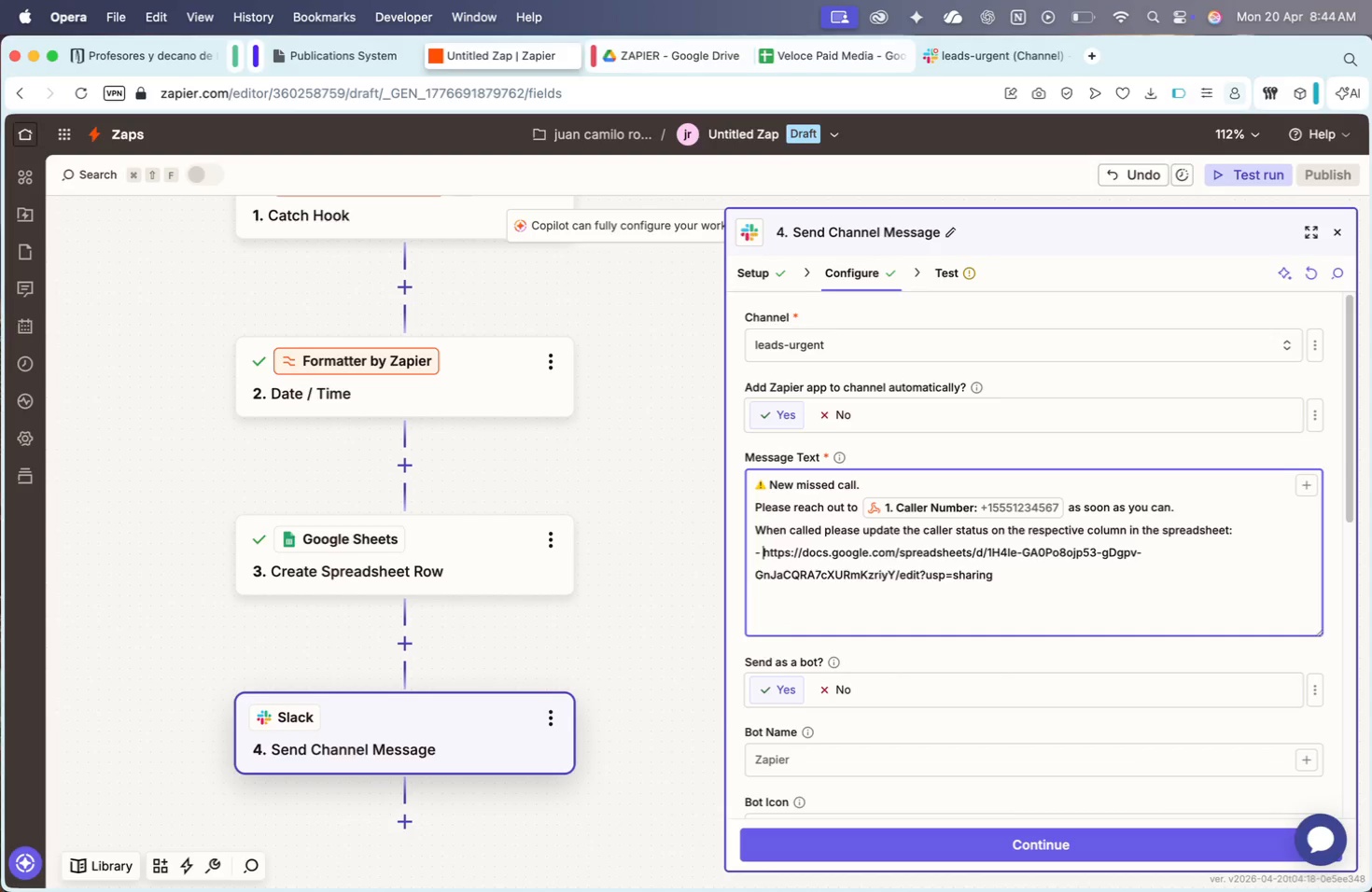 
key(Space)
 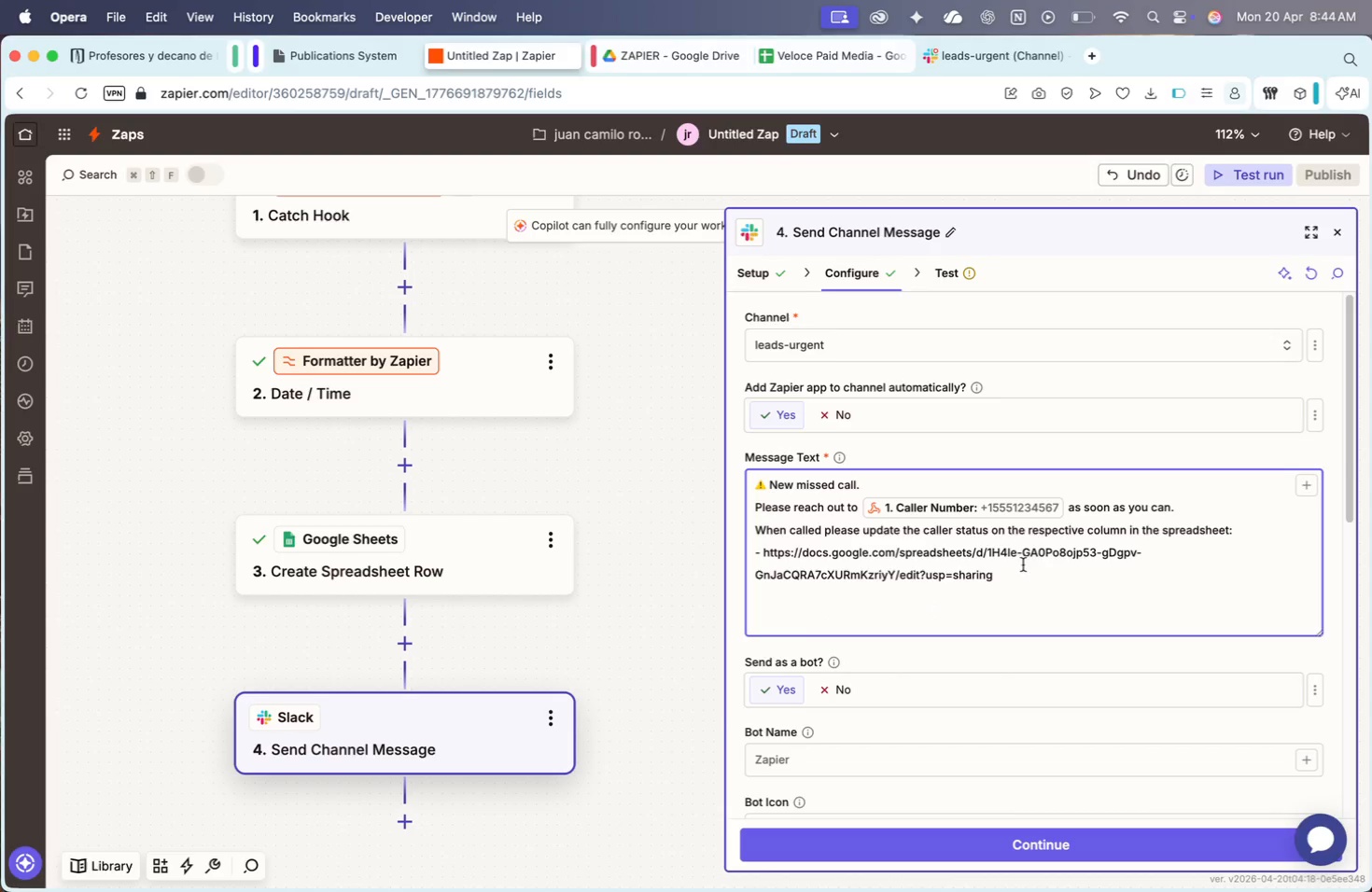 
left_click([924, 475])
 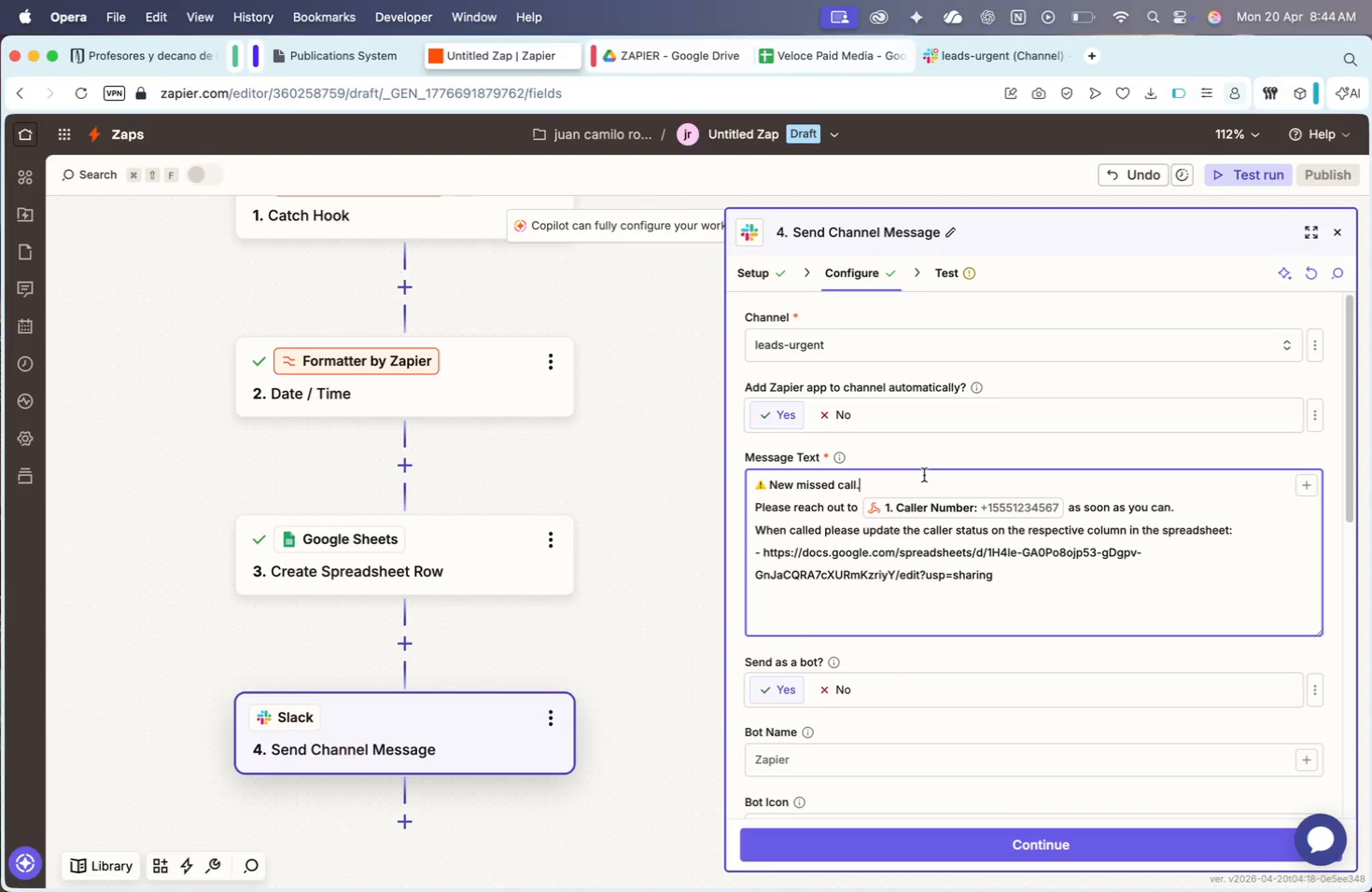 
key(Backspace)
 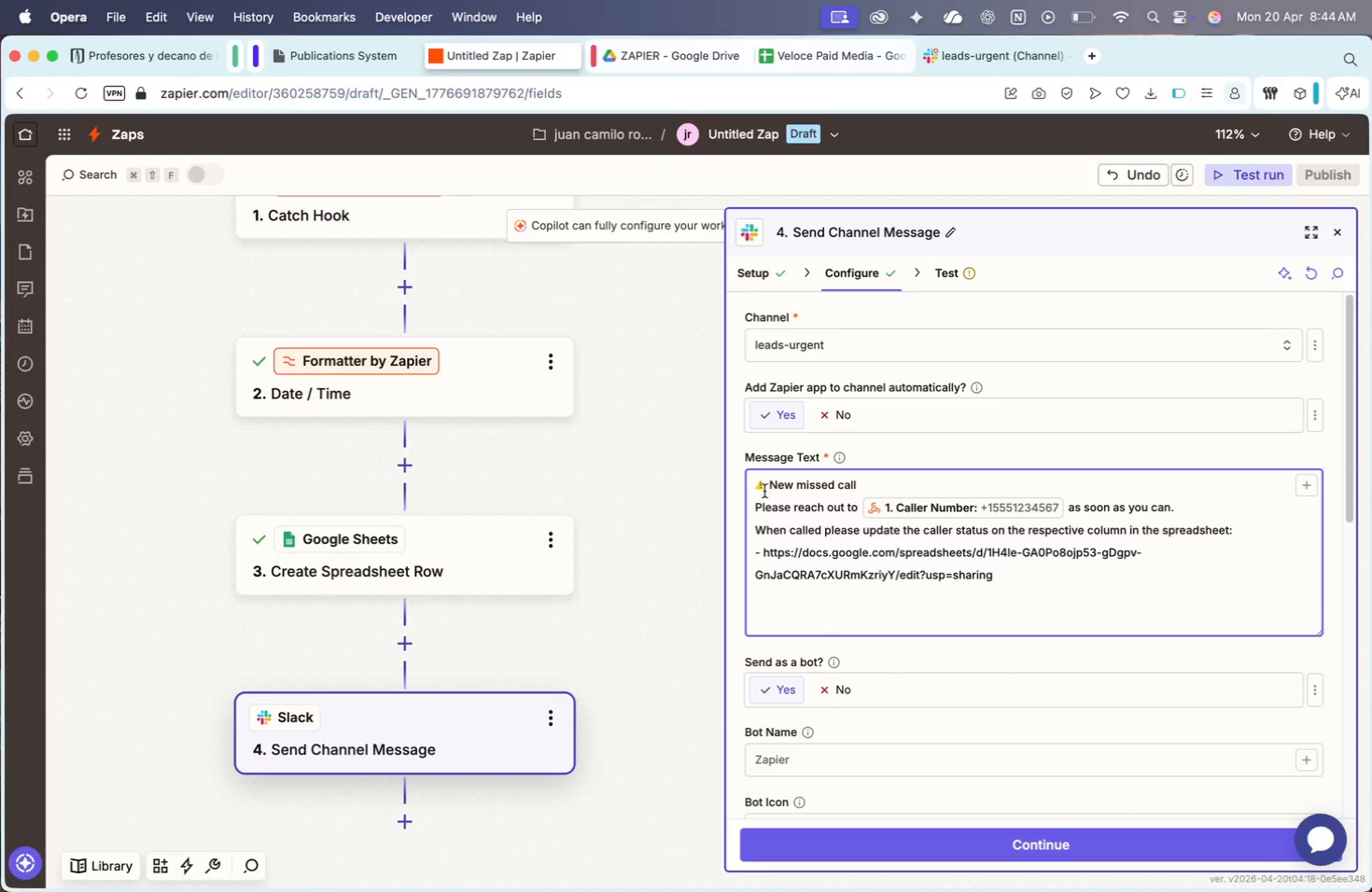 
left_click_drag(start_coordinate=[763, 492], to_coordinate=[753, 492])
 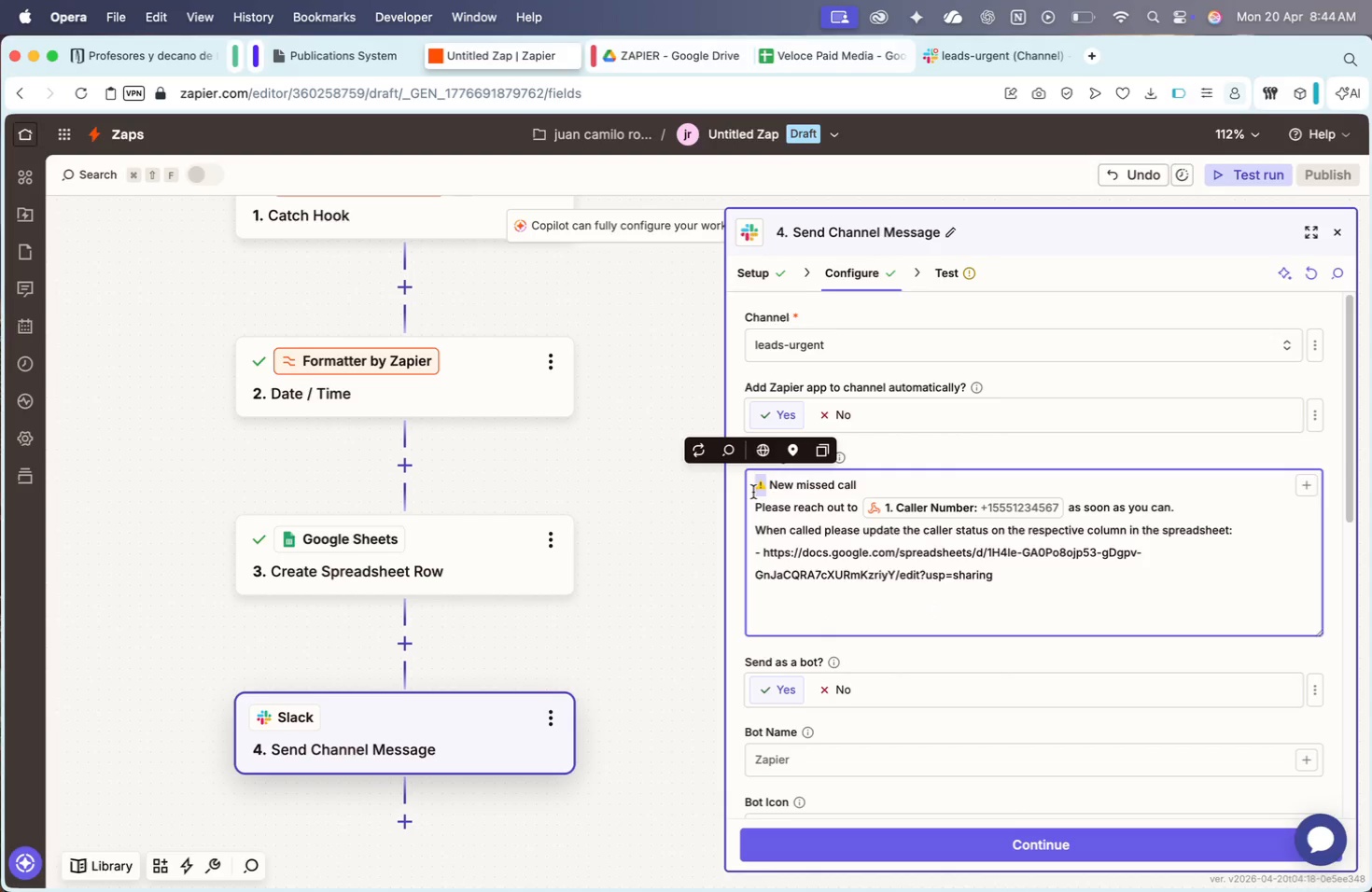 
key(Alt+OptionLeft)
 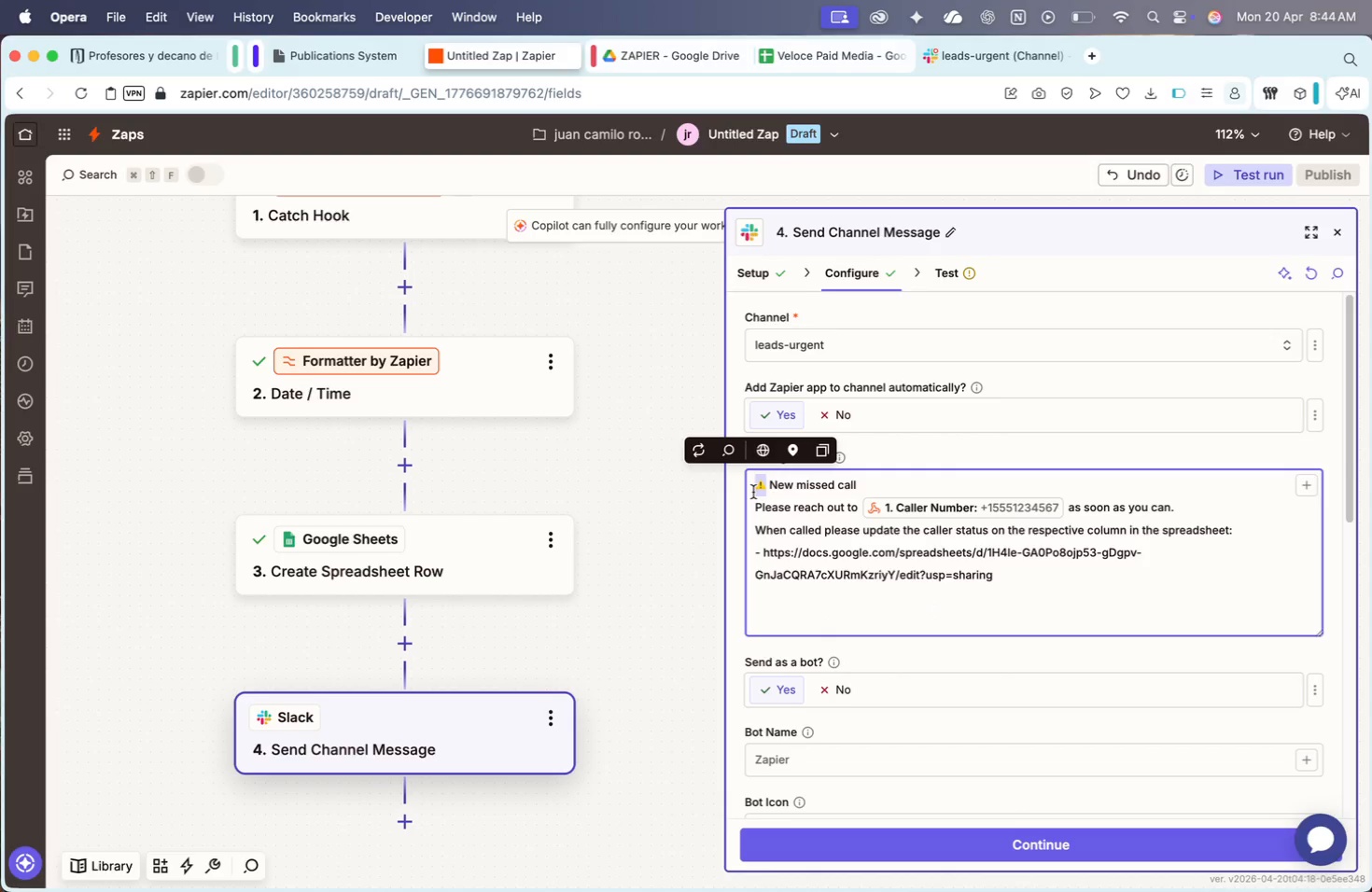 
key(Meta+C)
 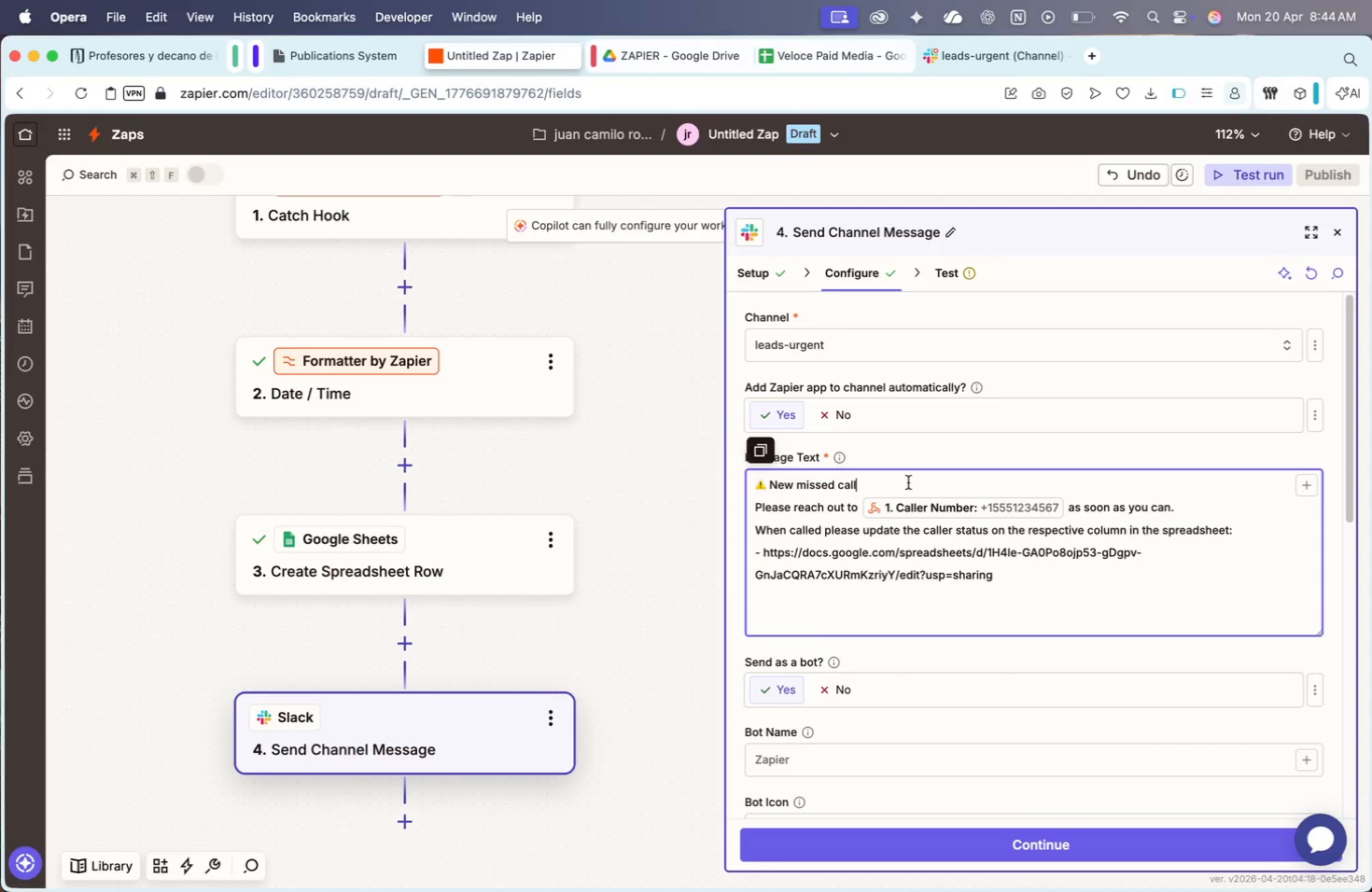 
key(Space)
 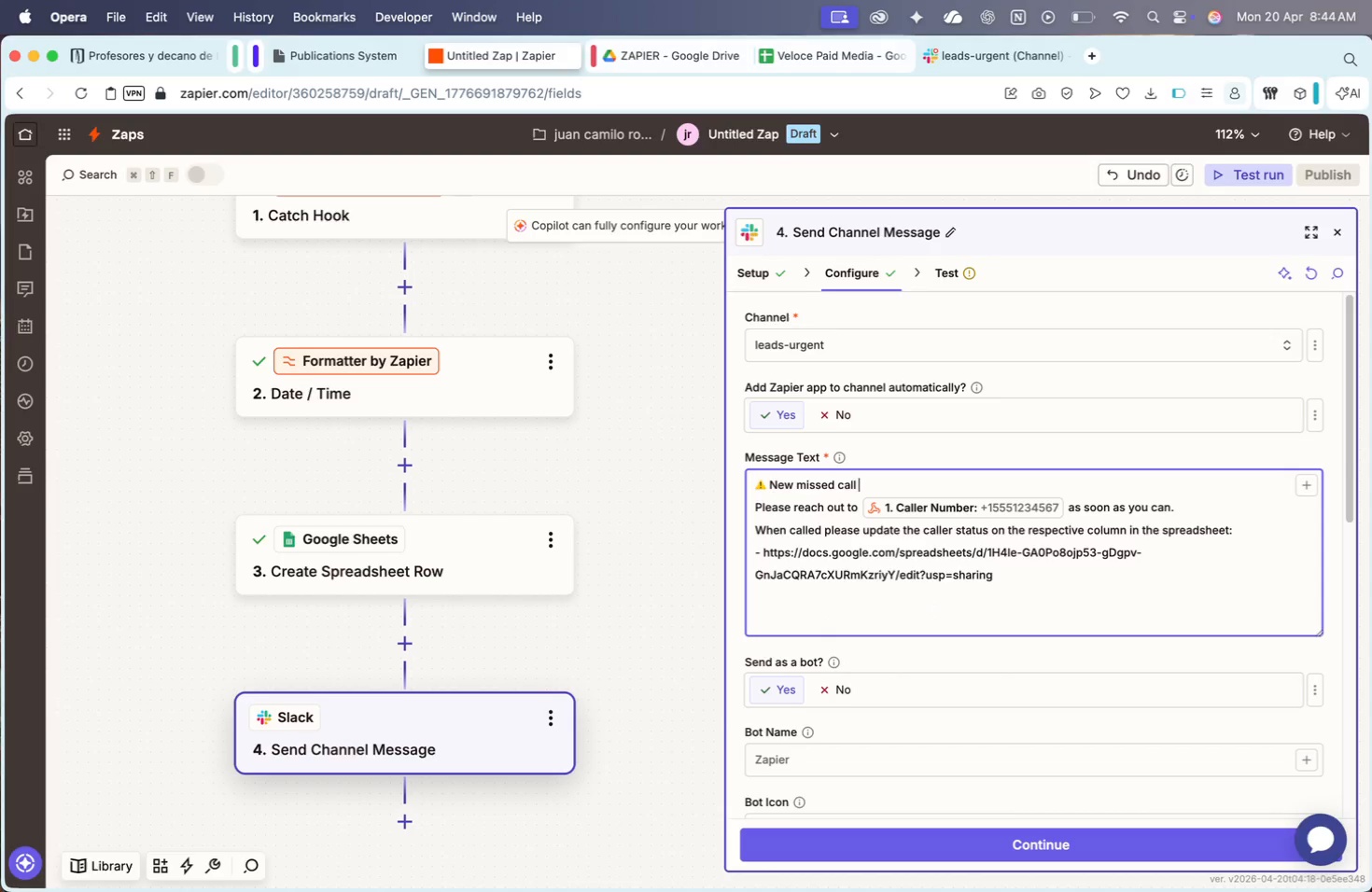 
key(Meta+CommandLeft)
 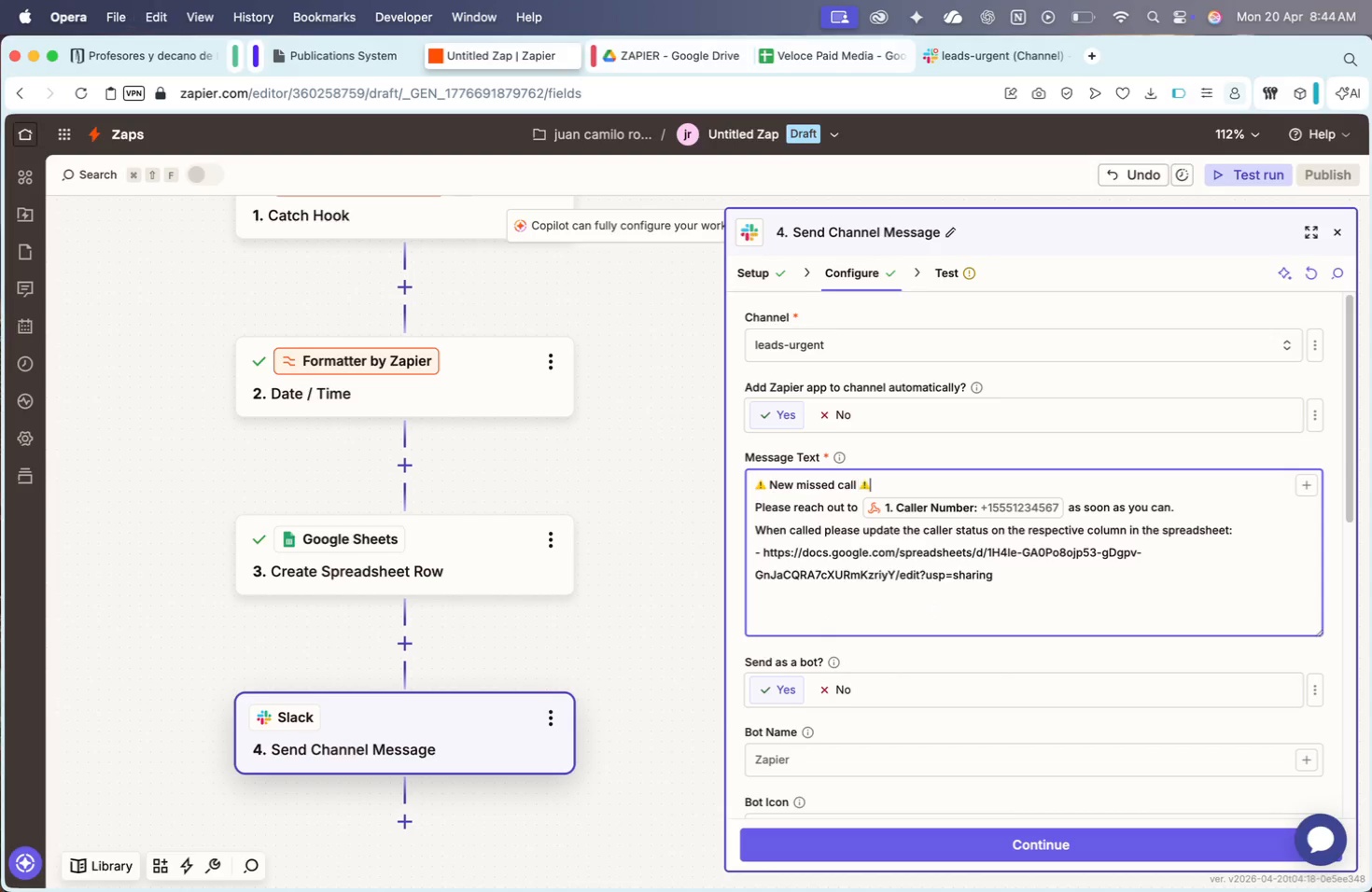 
key(Meta+V)
 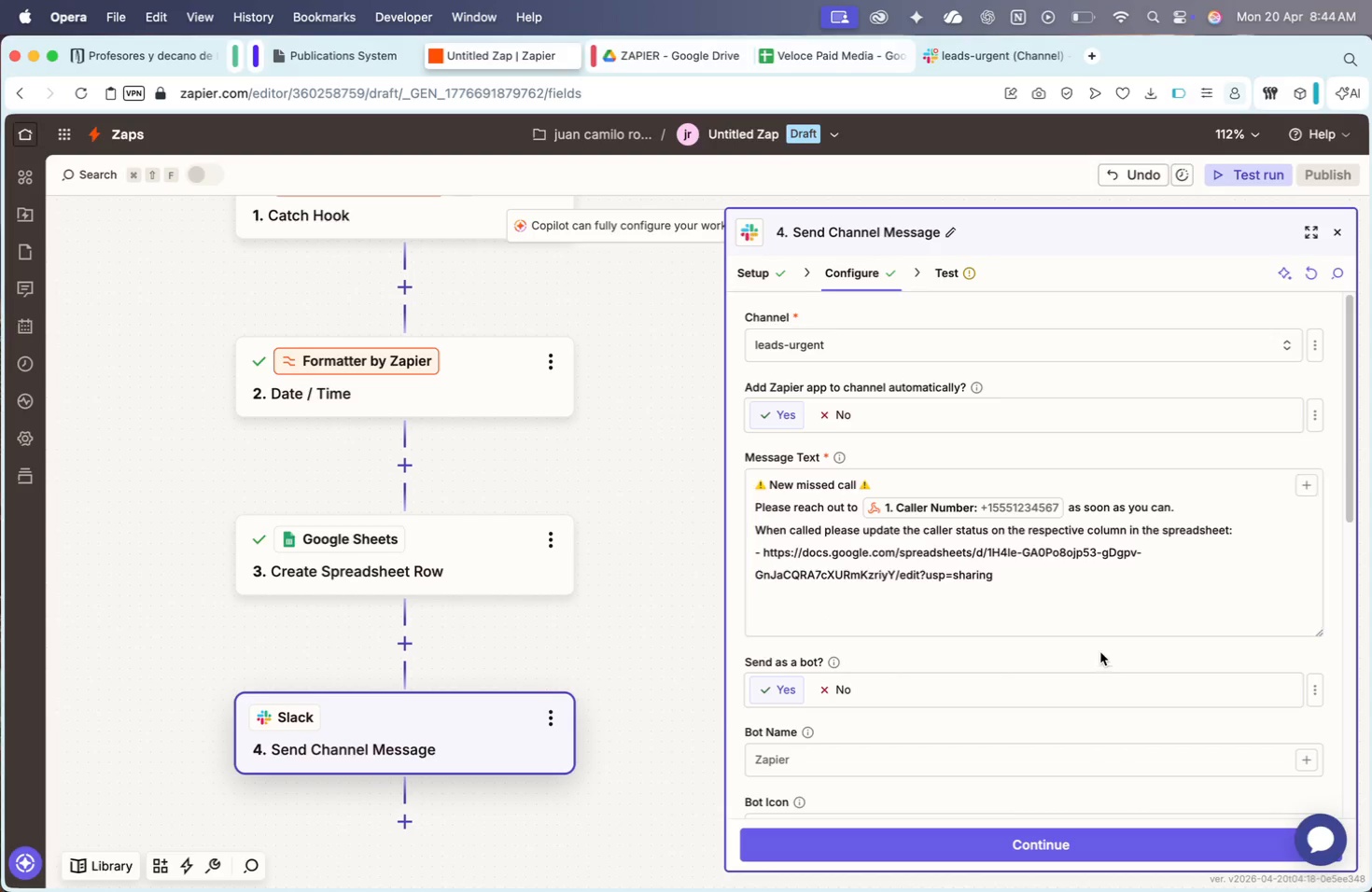 
double_click([1092, 602])
 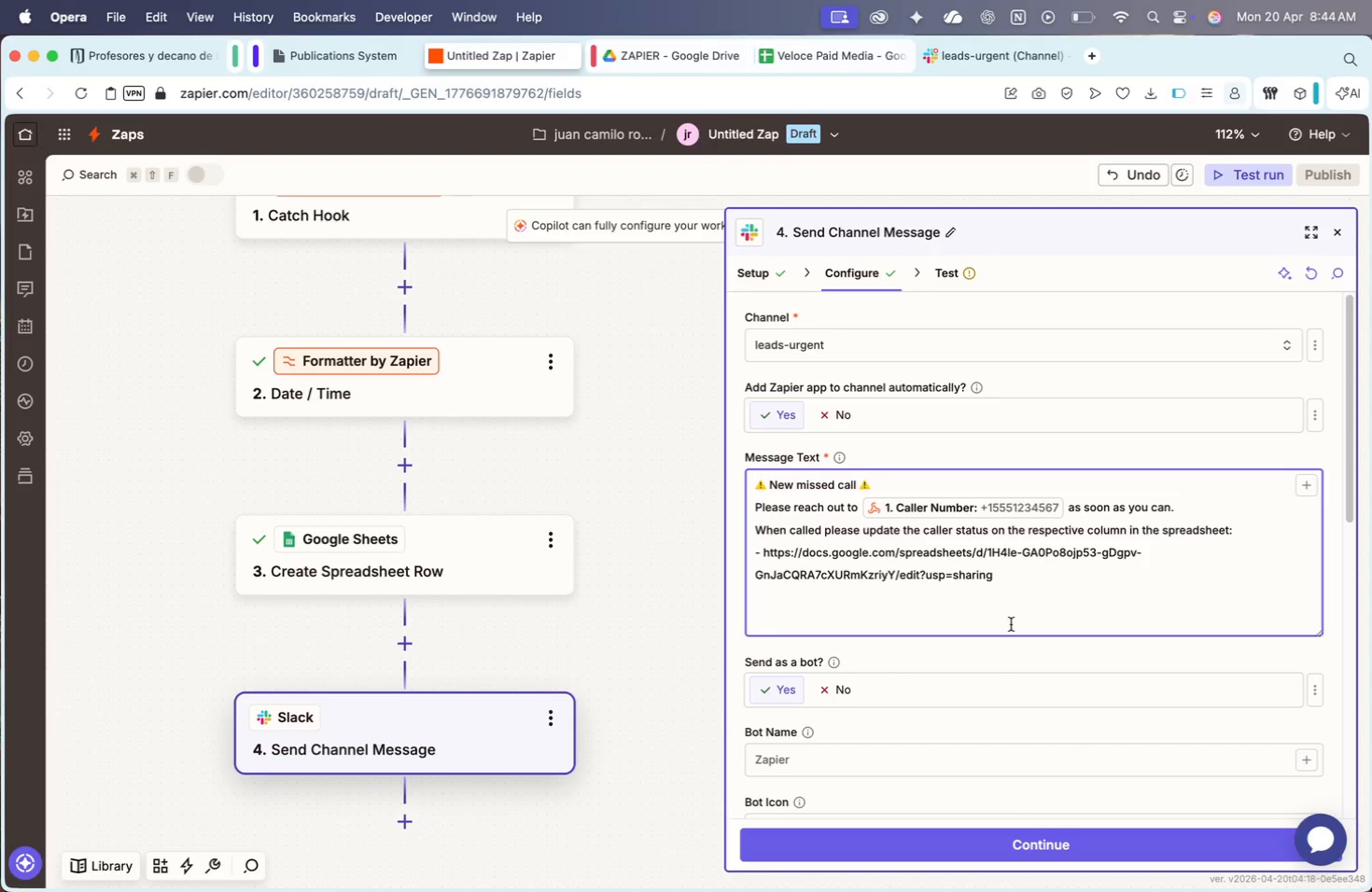 
scroll: coordinate [1011, 624], scroll_direction: down, amount: 6.0
 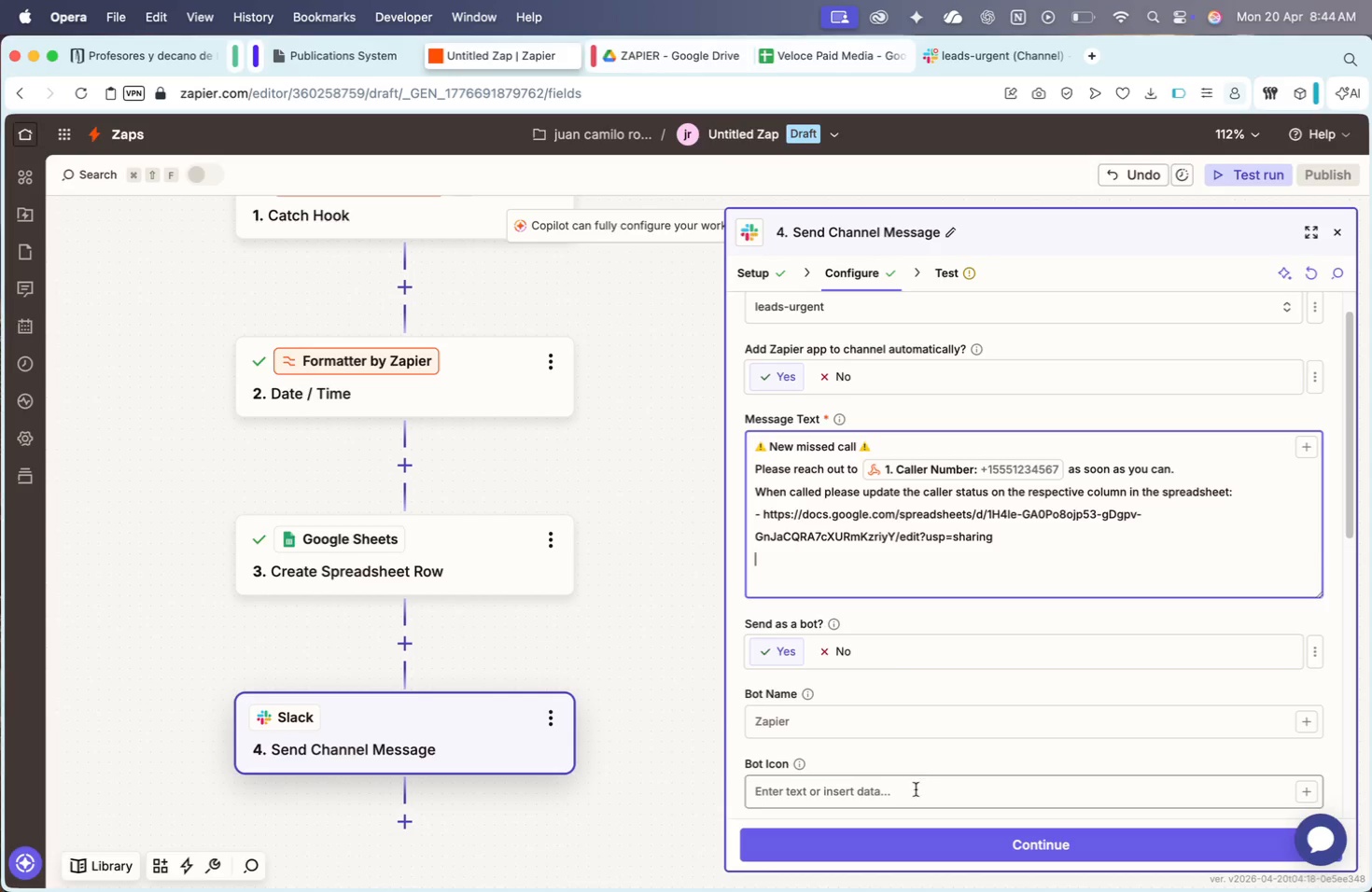 
left_click([907, 840])
 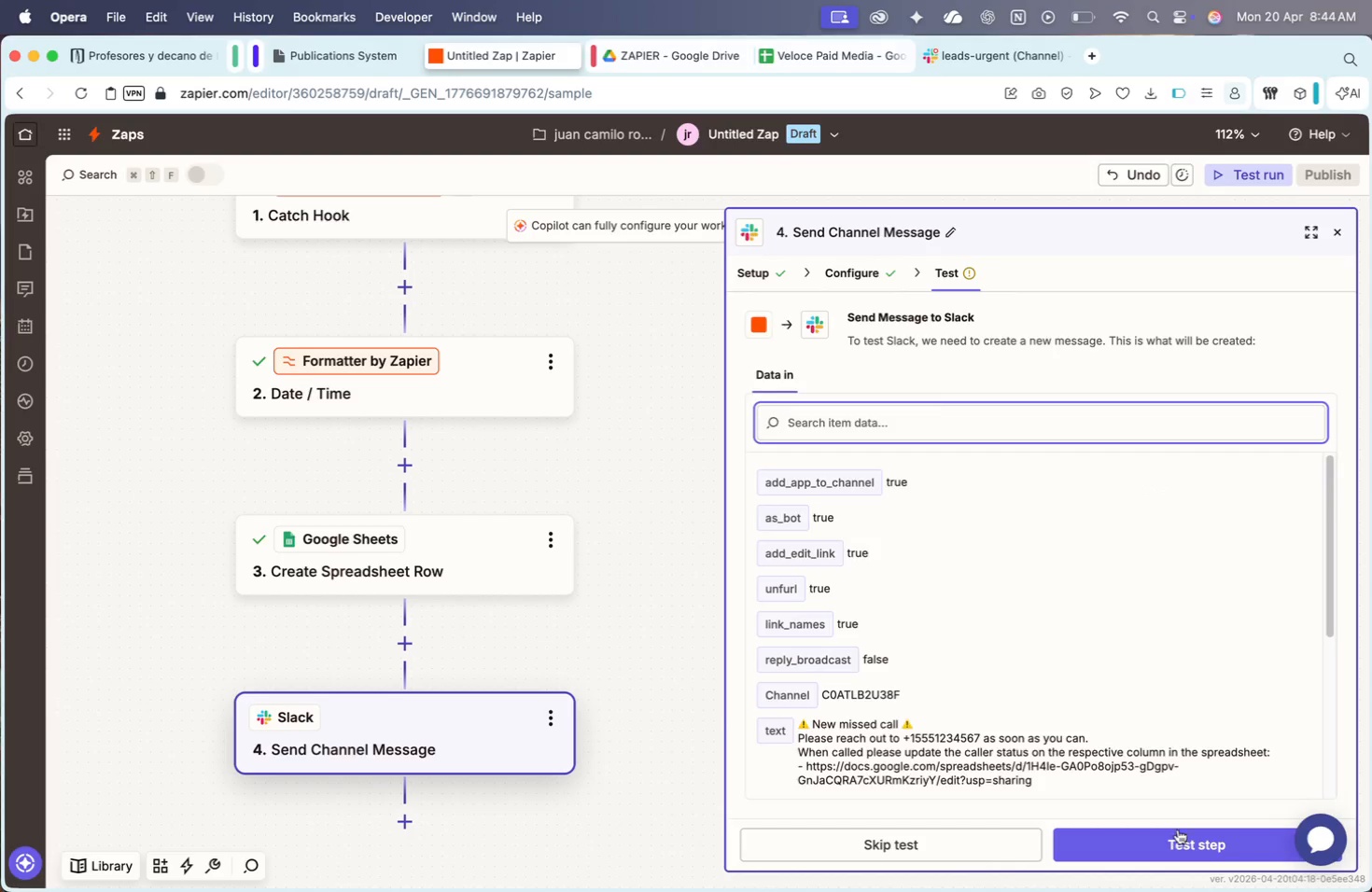 
left_click([1165, 841])
 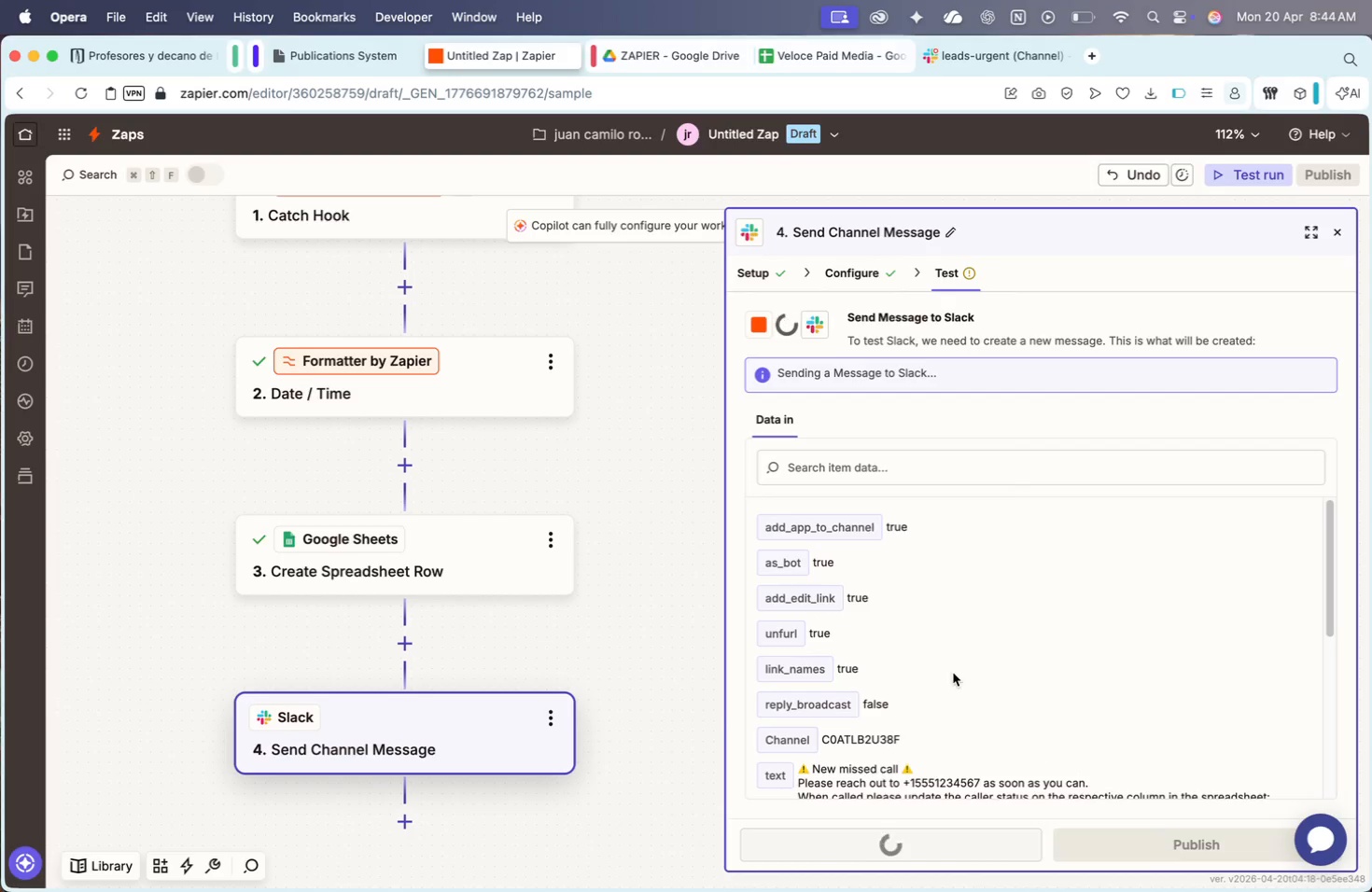 
scroll: coordinate [953, 673], scroll_direction: down, amount: 10.0
 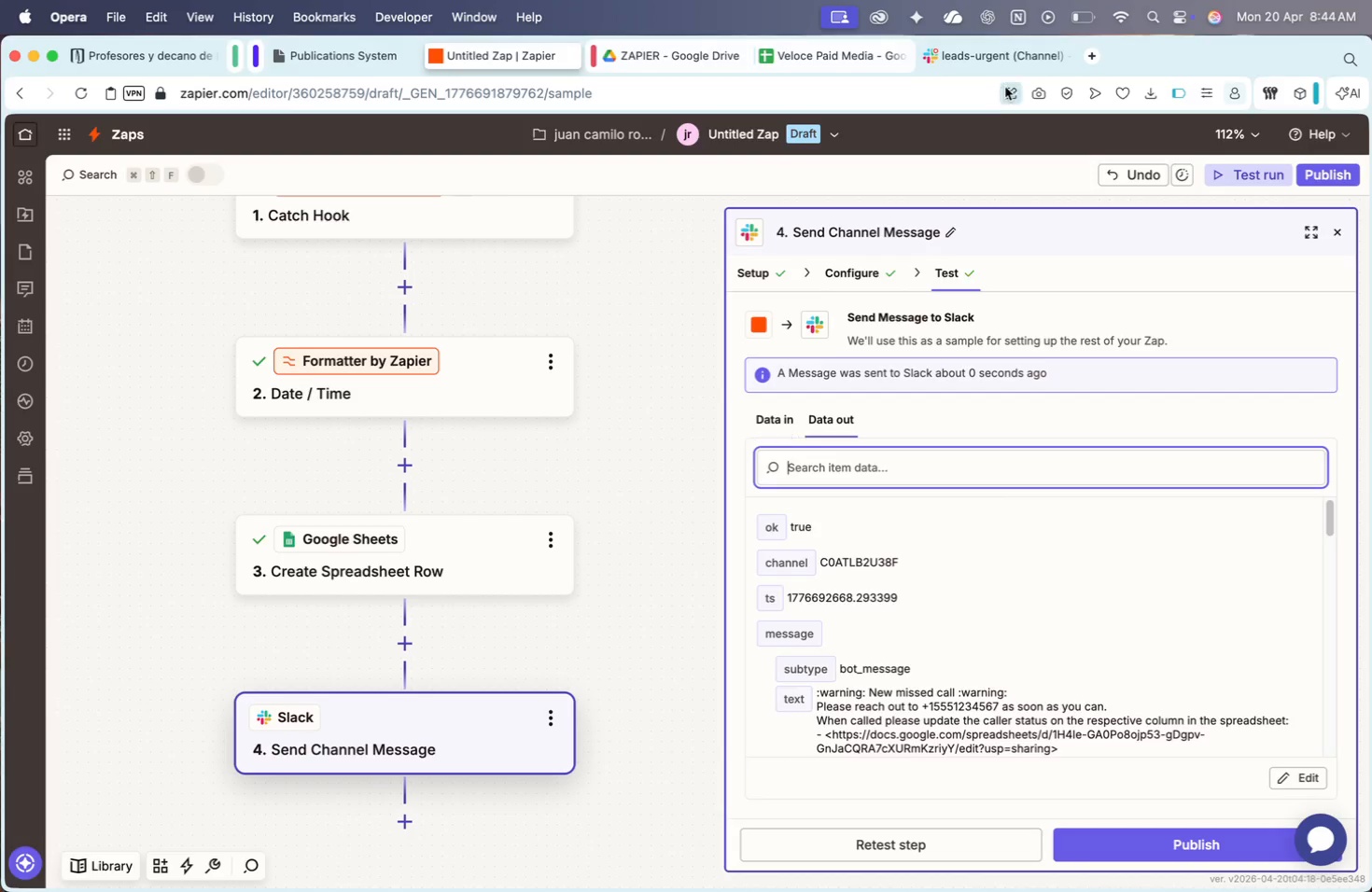 
left_click([1000, 68])
 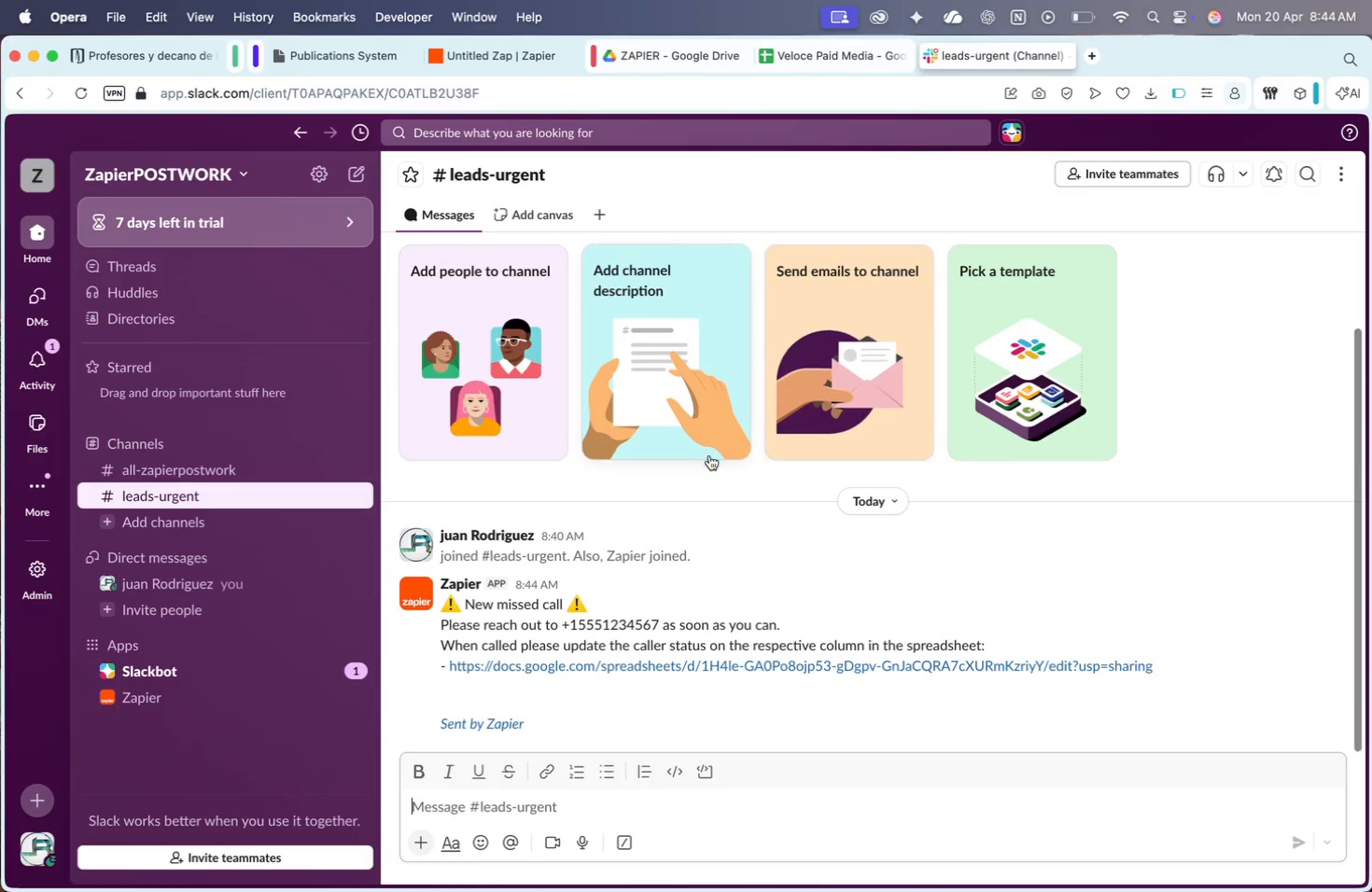 
scroll: coordinate [709, 455], scroll_direction: down, amount: 15.0
 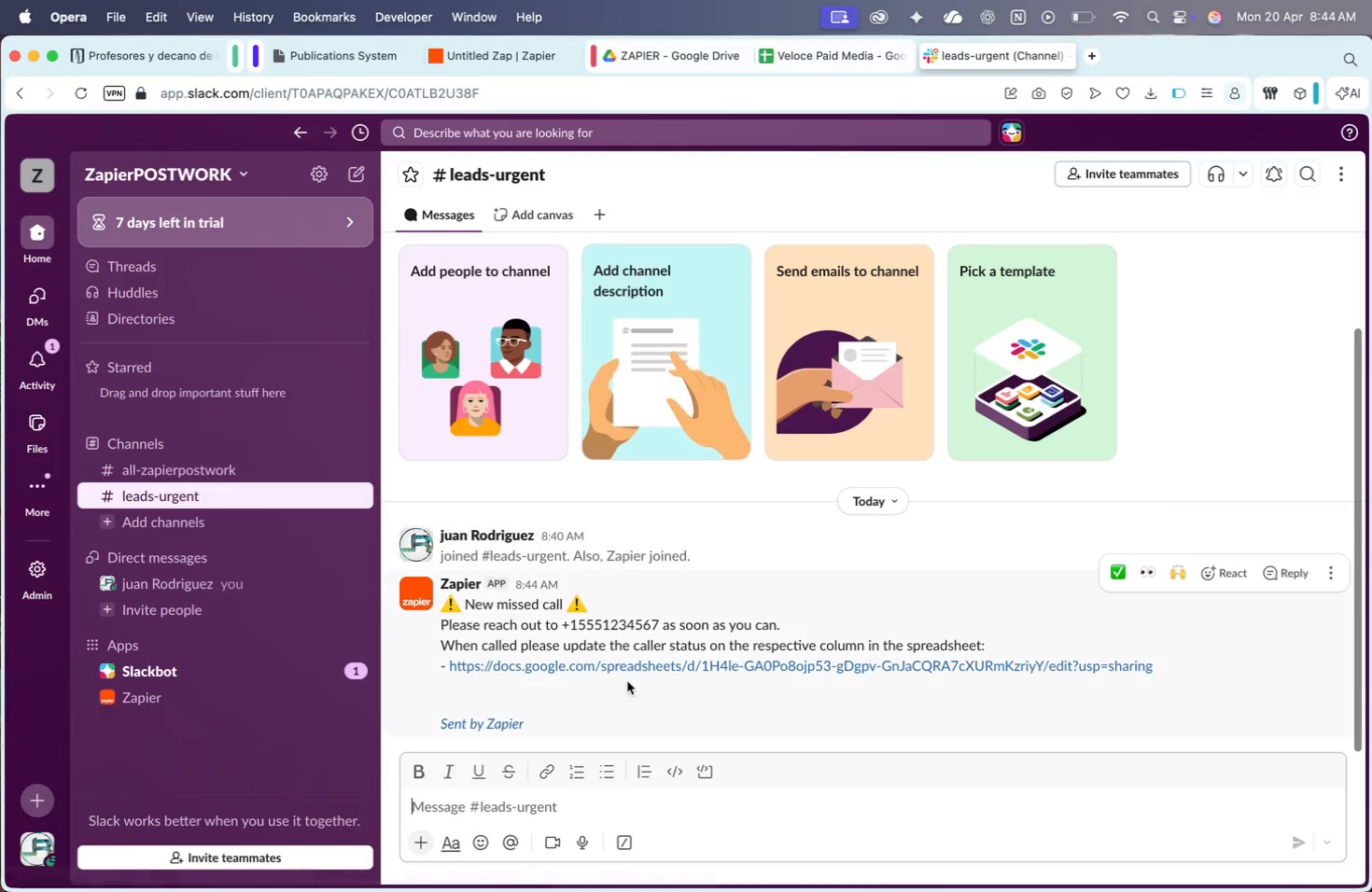 
mouse_move([640, 636])
 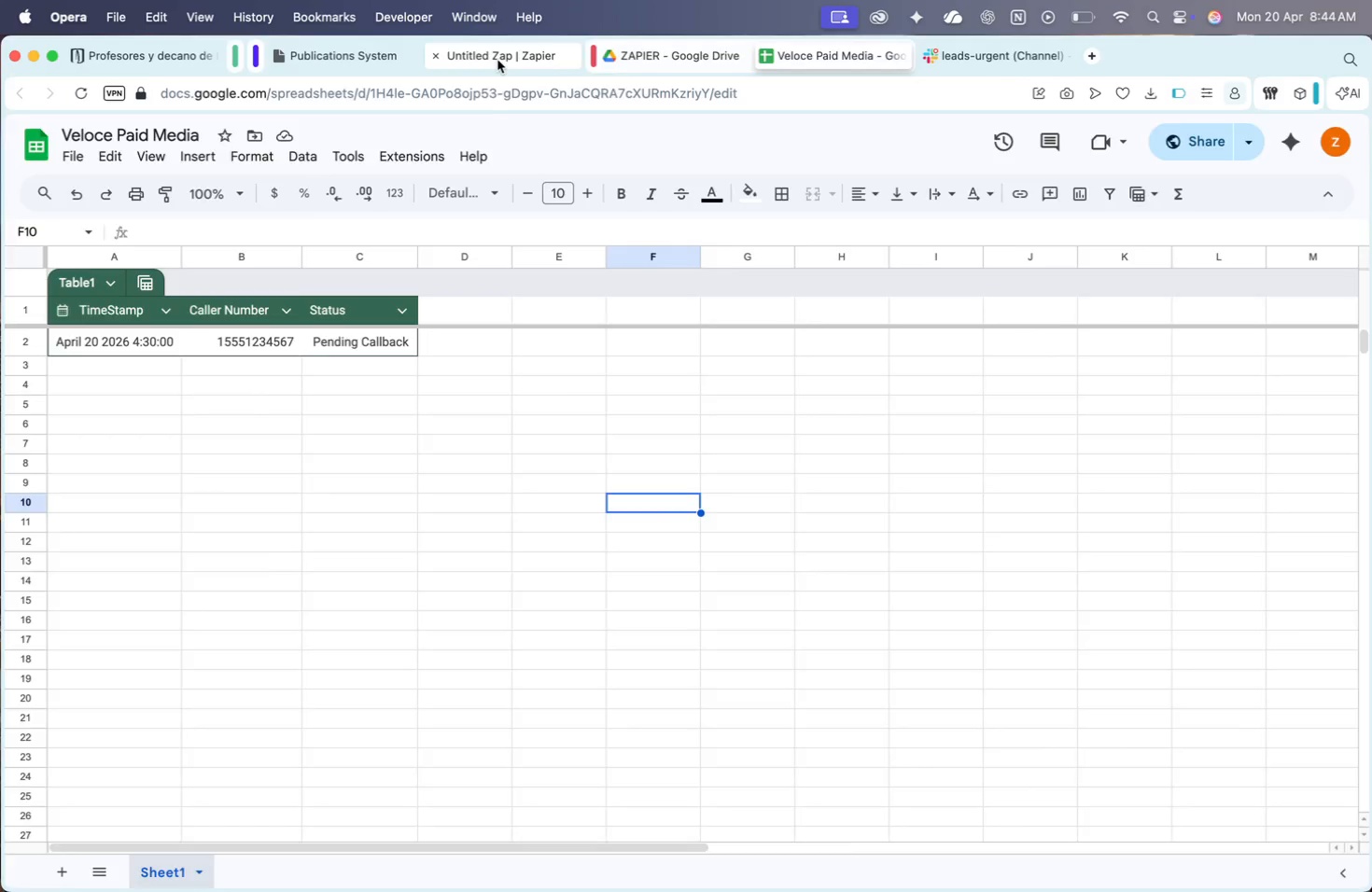 
scroll: coordinate [616, 572], scroll_direction: down, amount: 31.0
 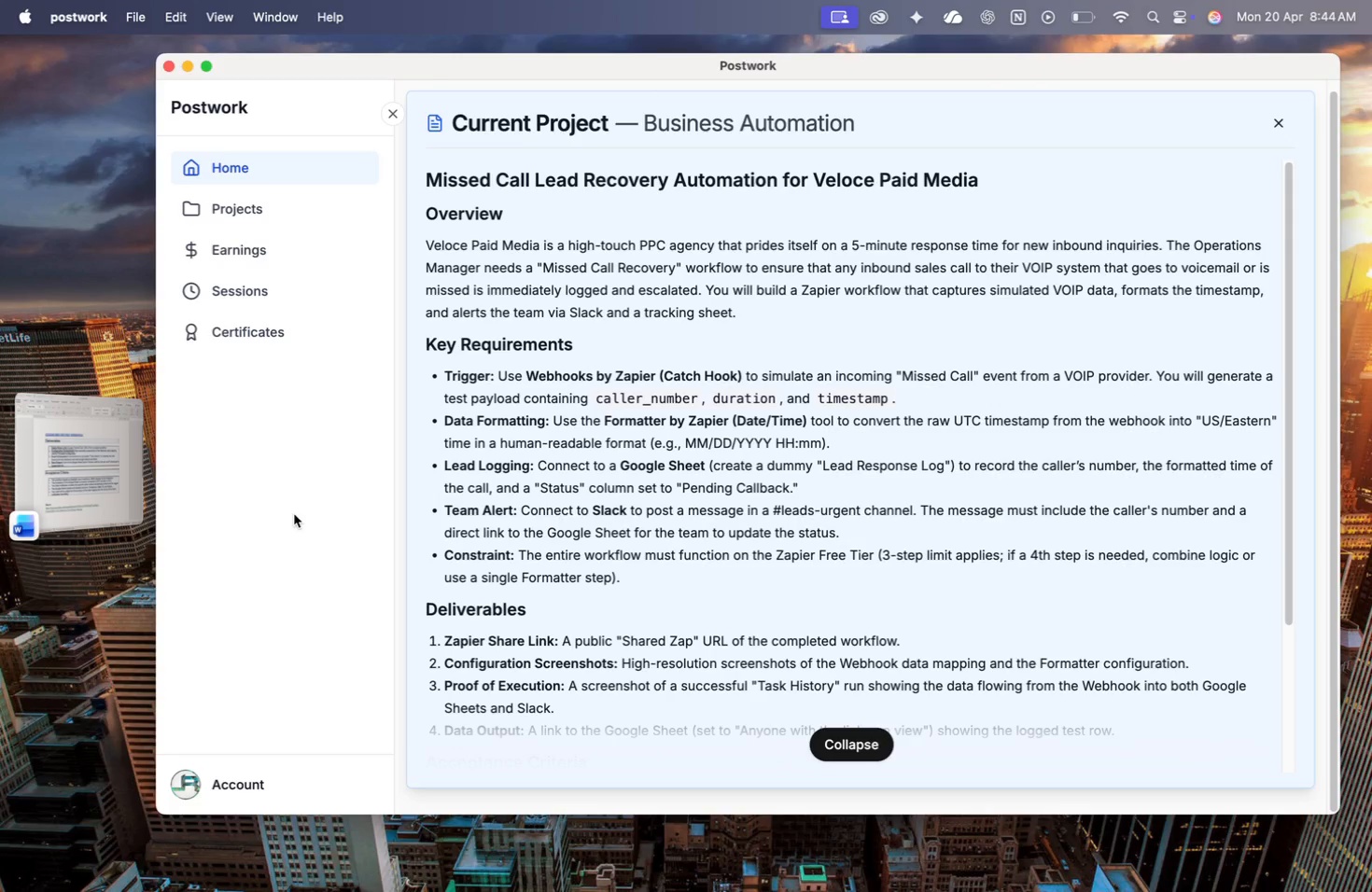 
wait(24.03)
 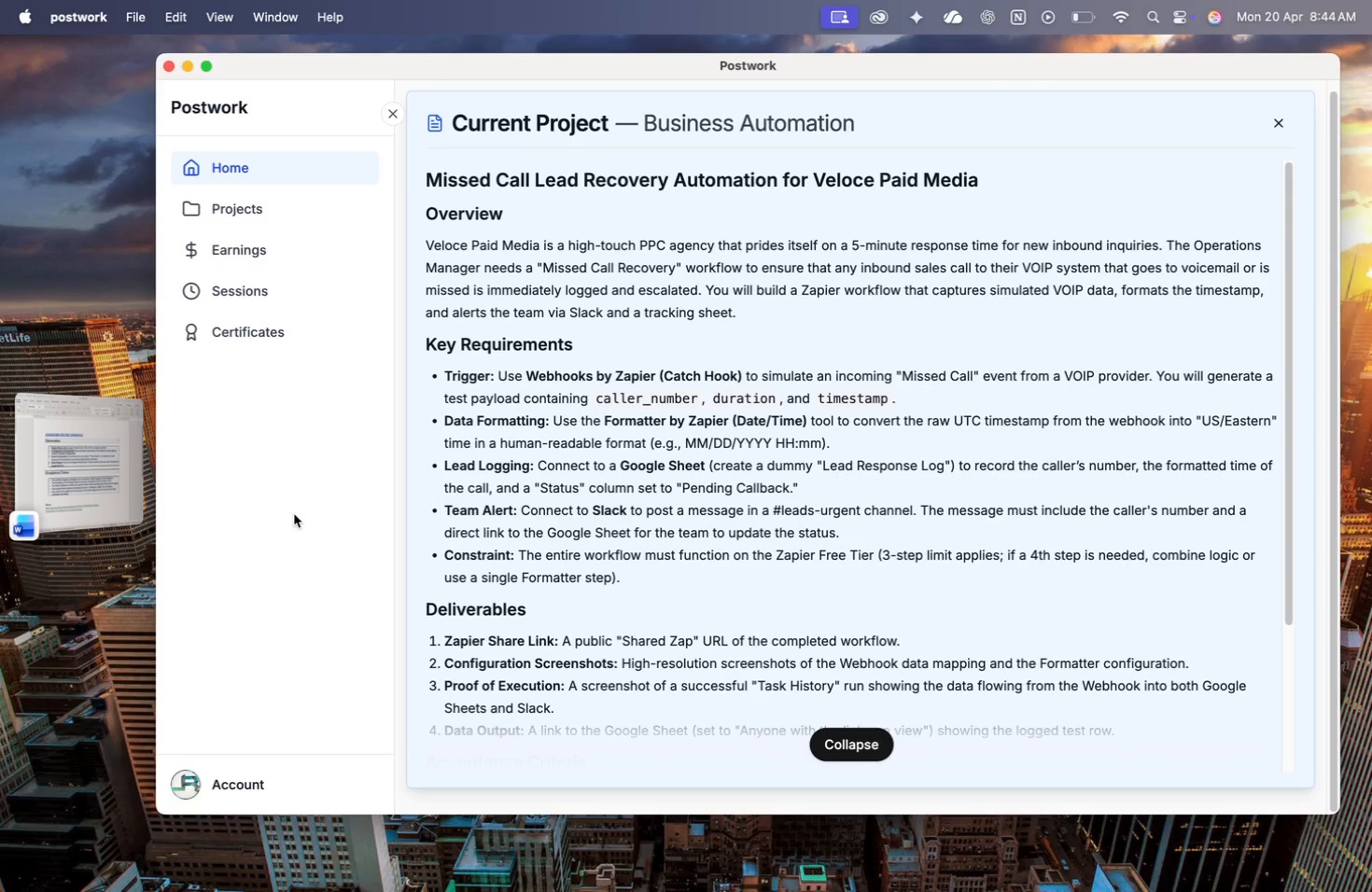 
scroll: coordinate [567, 475], scroll_direction: up, amount: 39.0
 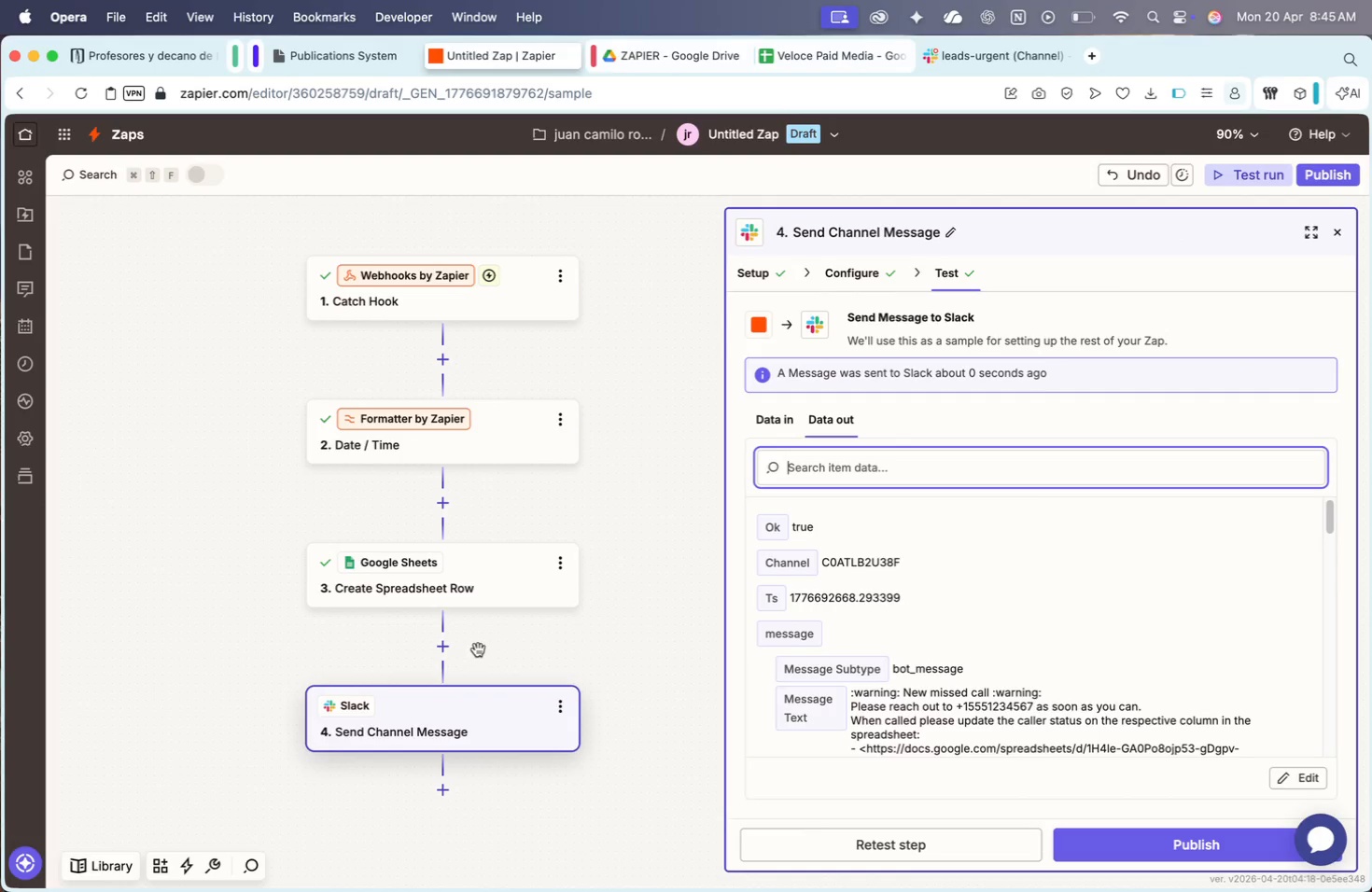 
scroll: coordinate [478, 649], scroll_direction: down, amount: 6.0
 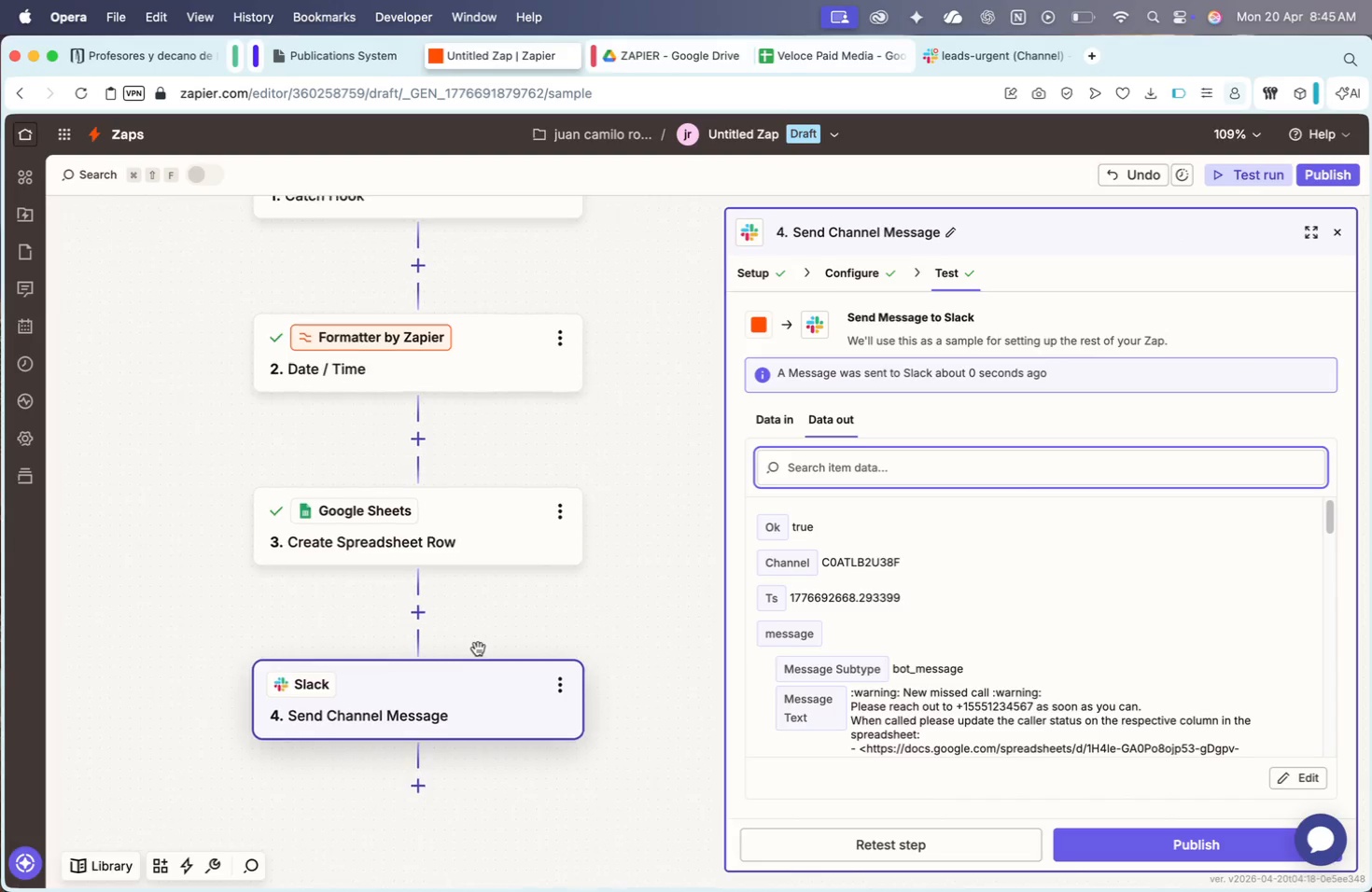 
scroll: coordinate [478, 648], scroll_direction: up, amount: 34.0